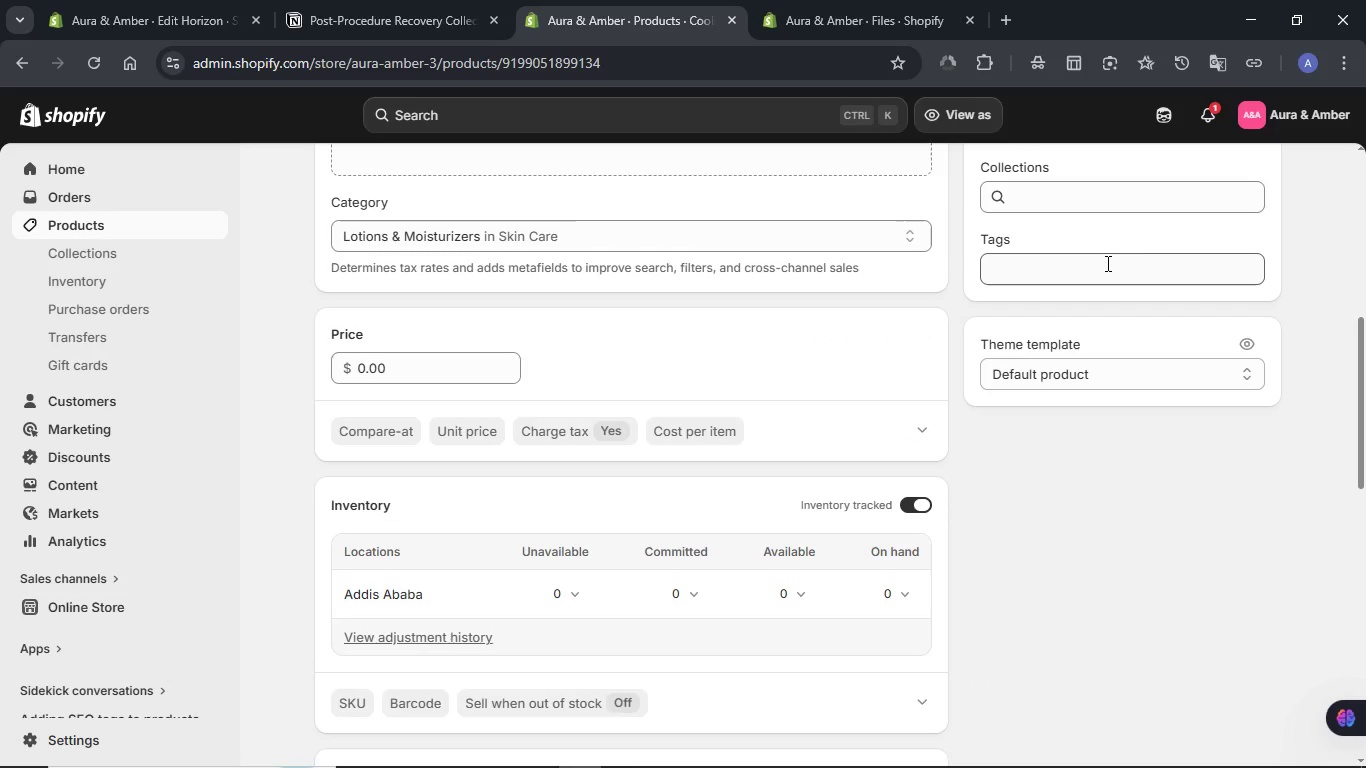 
left_click([1023, 351])
 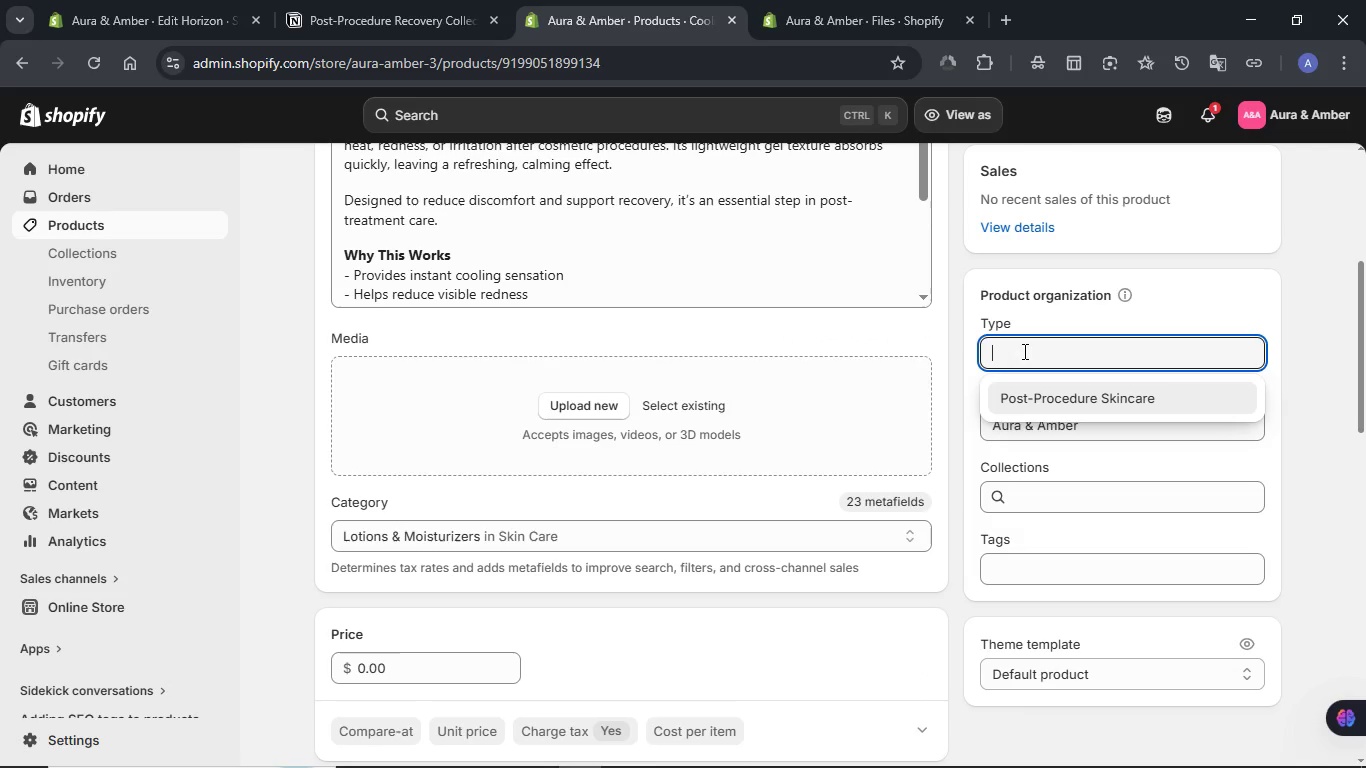 
scroll: coordinate [1106, 263], scroll_direction: up, amount: 2.0
 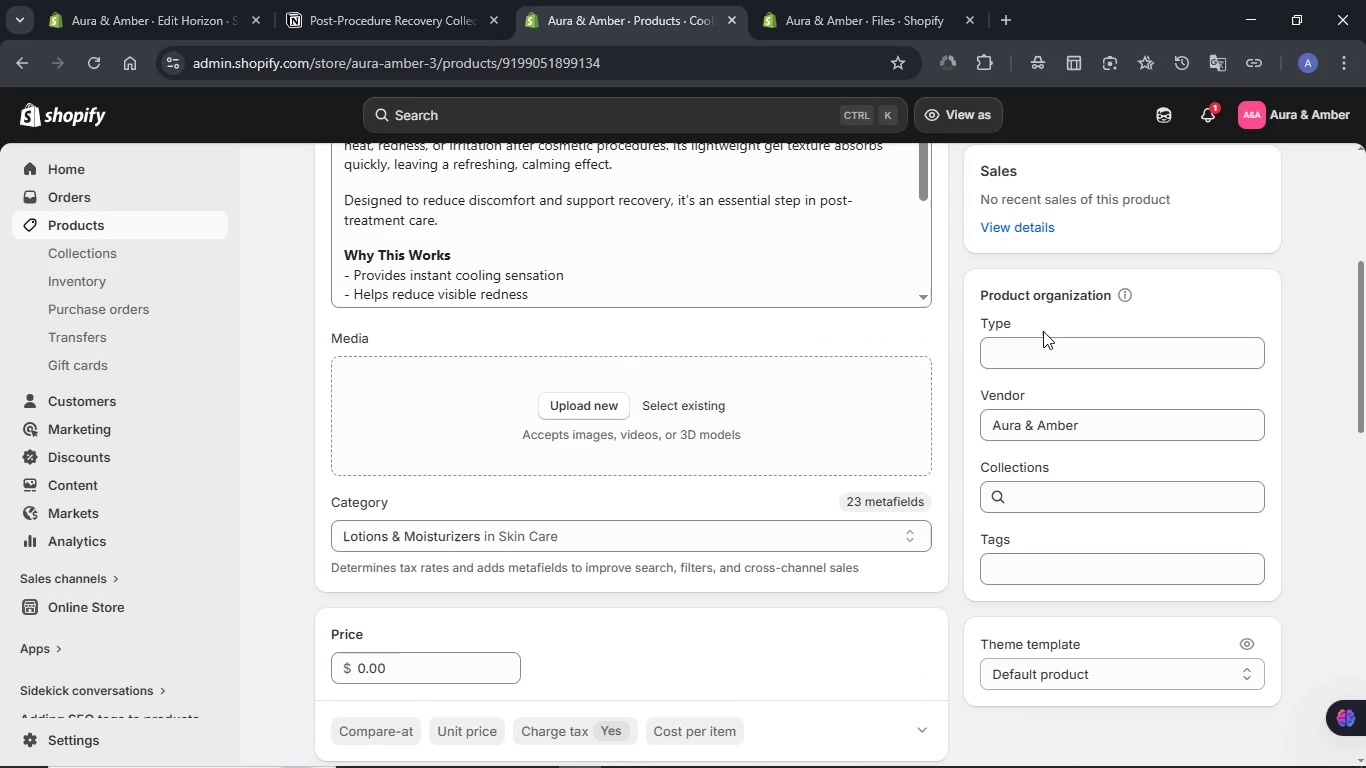 
left_click([1050, 391])
 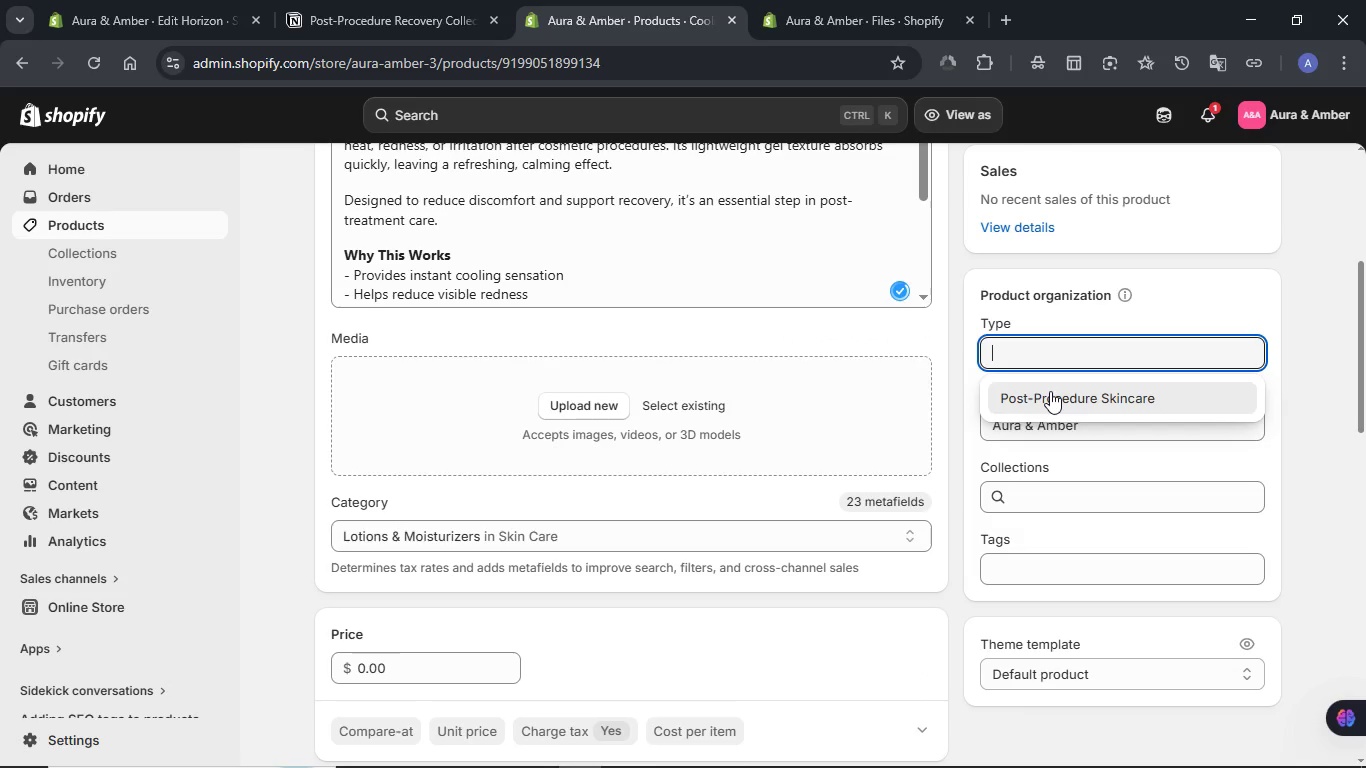 
scroll: coordinate [1027, 394], scroll_direction: down, amount: 1.0
 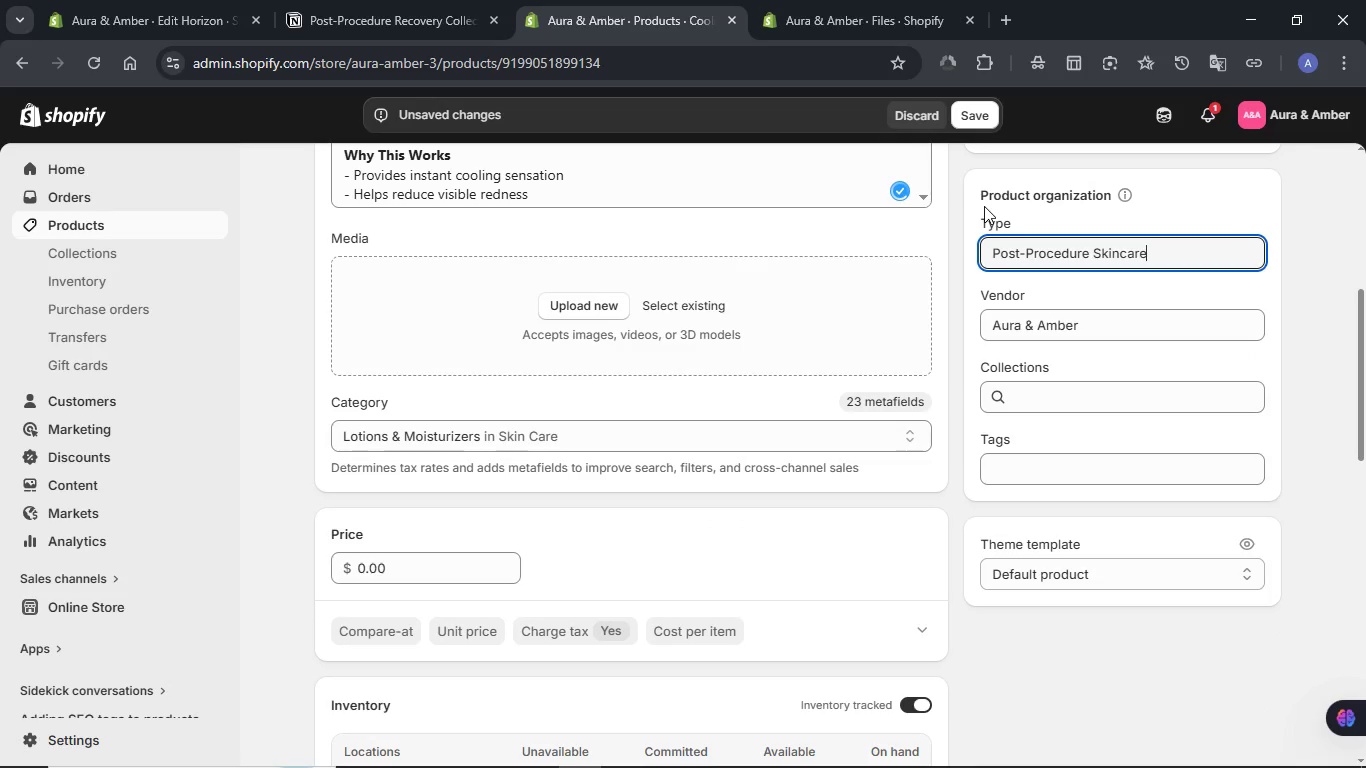 
left_click([980, 124])
 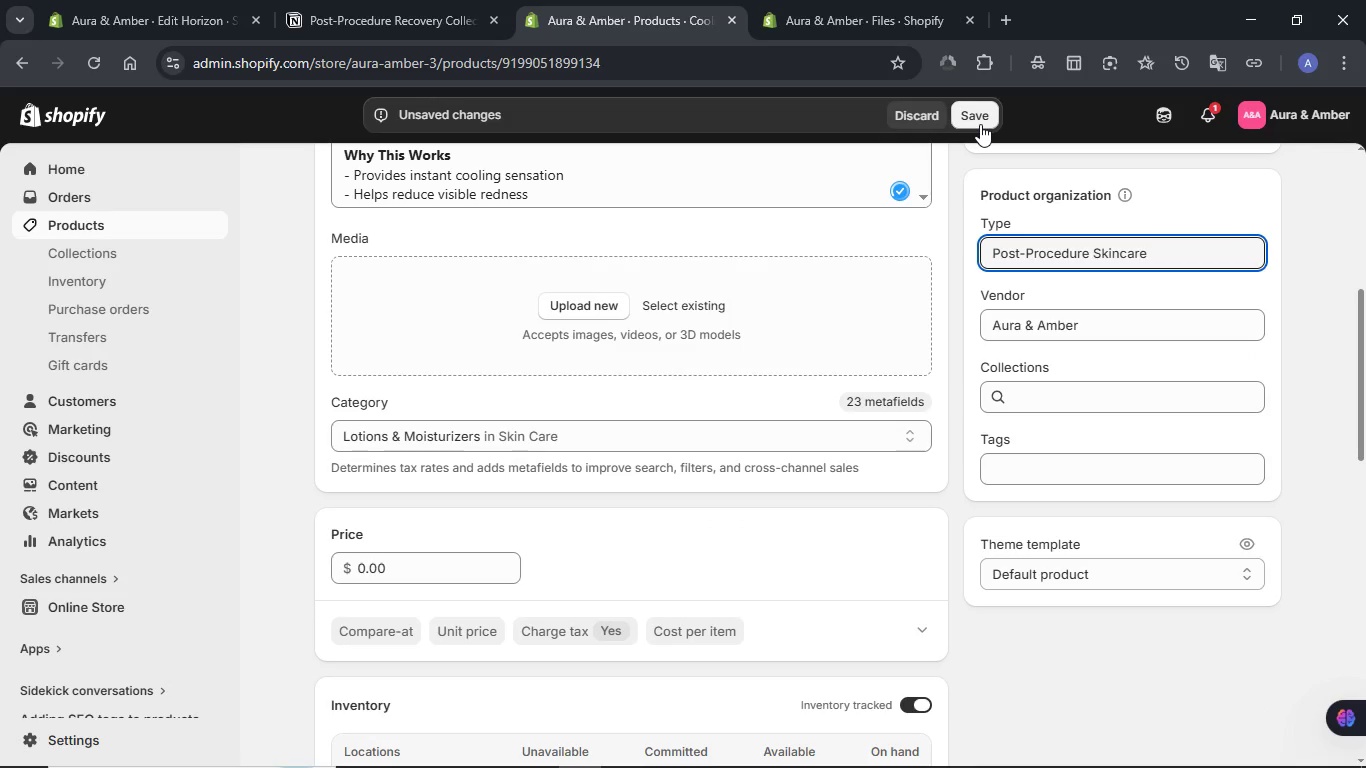 
left_click([309, 0])
 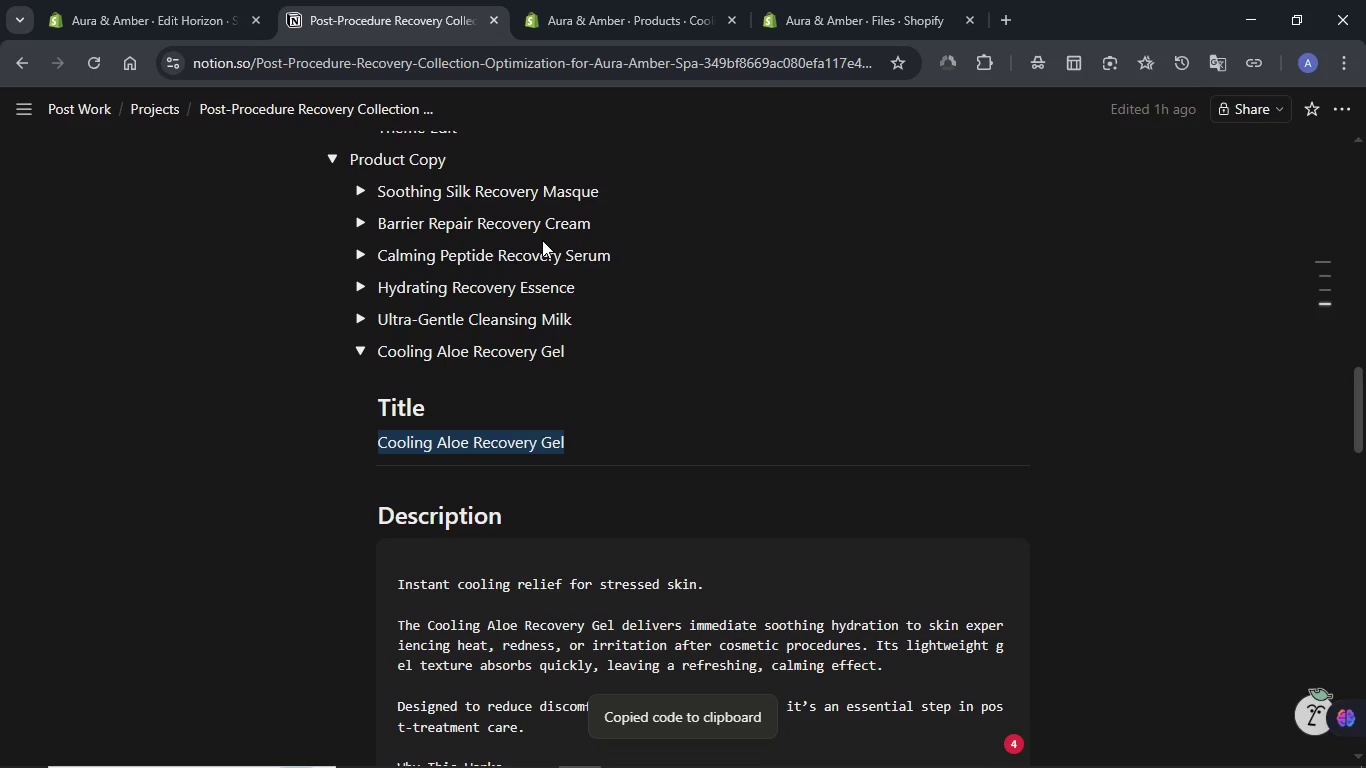 
scroll: coordinate [541, 247], scroll_direction: down, amount: 8.0
 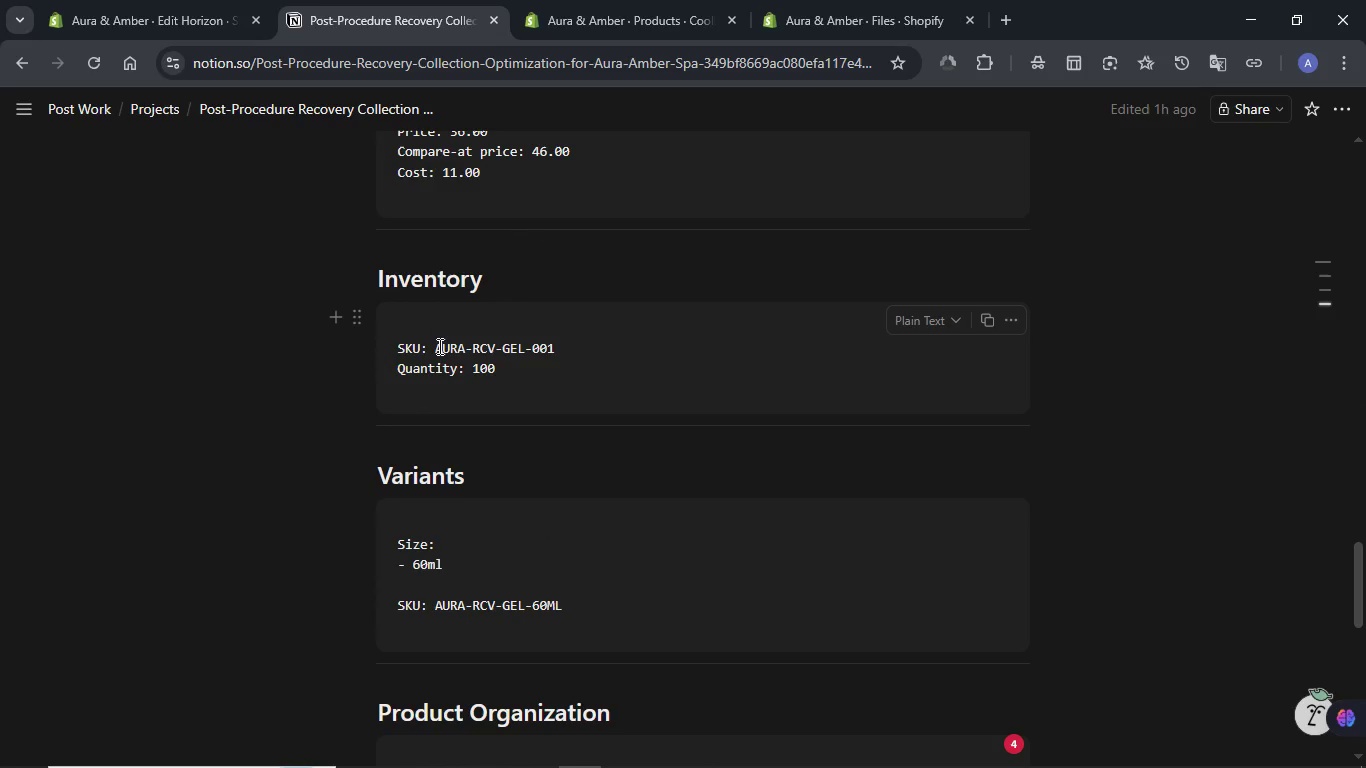 
left_click_drag(start_coordinate=[436, 346], to_coordinate=[558, 345])
 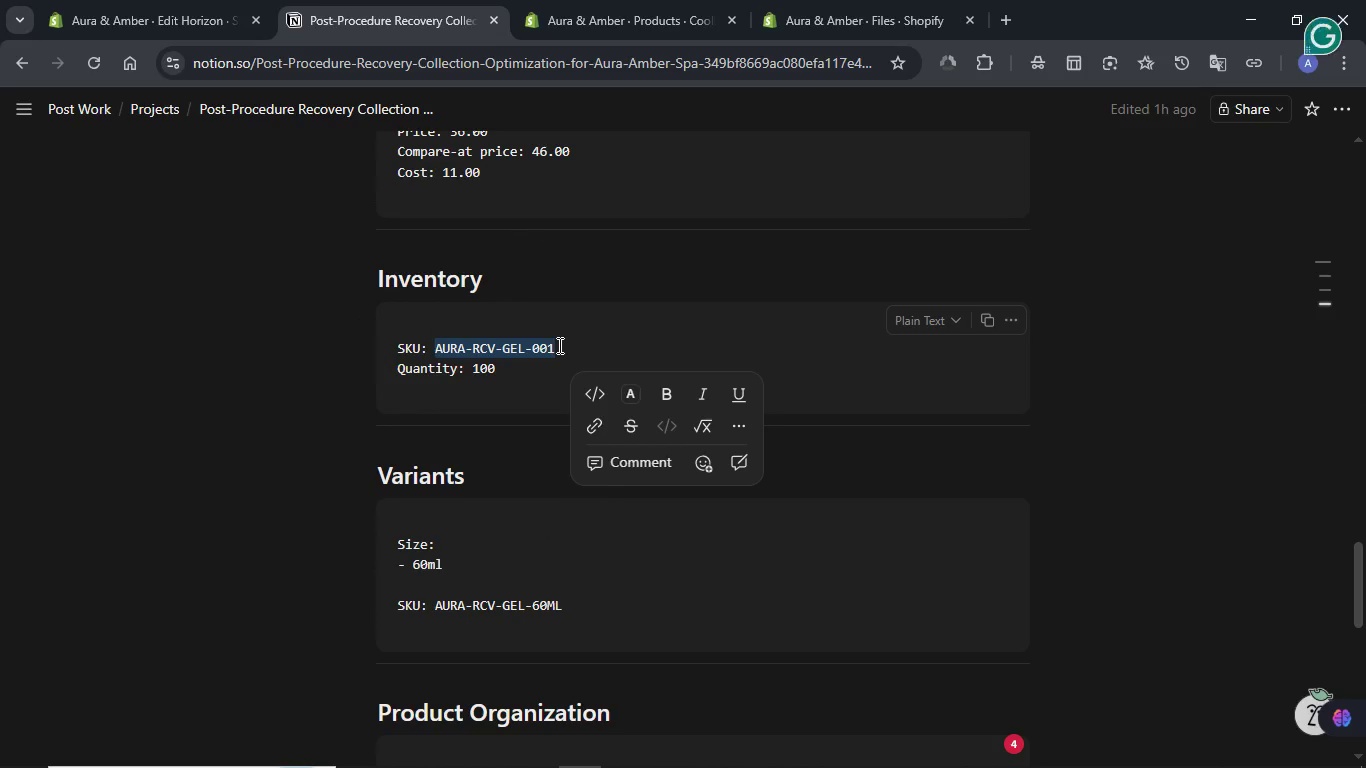 
key(Control+C)
 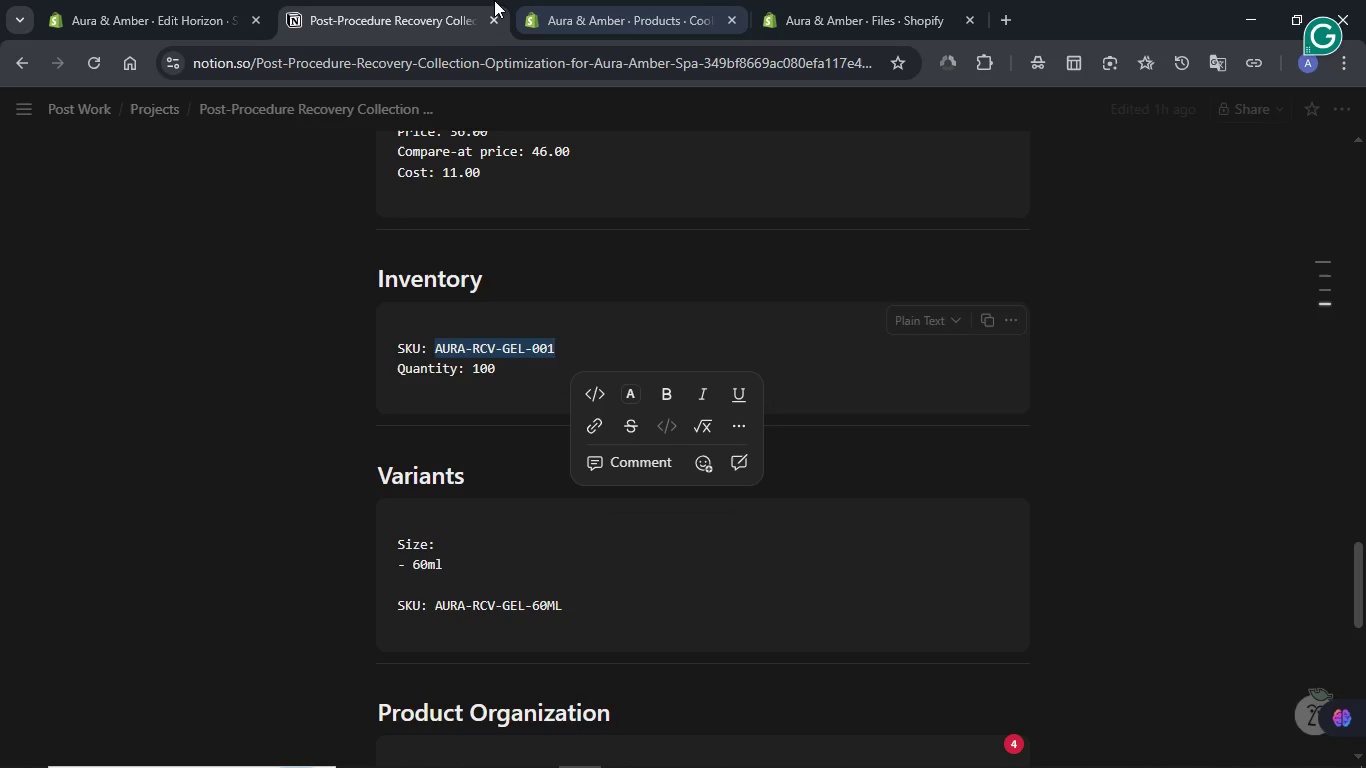 
left_click([571, 0])
 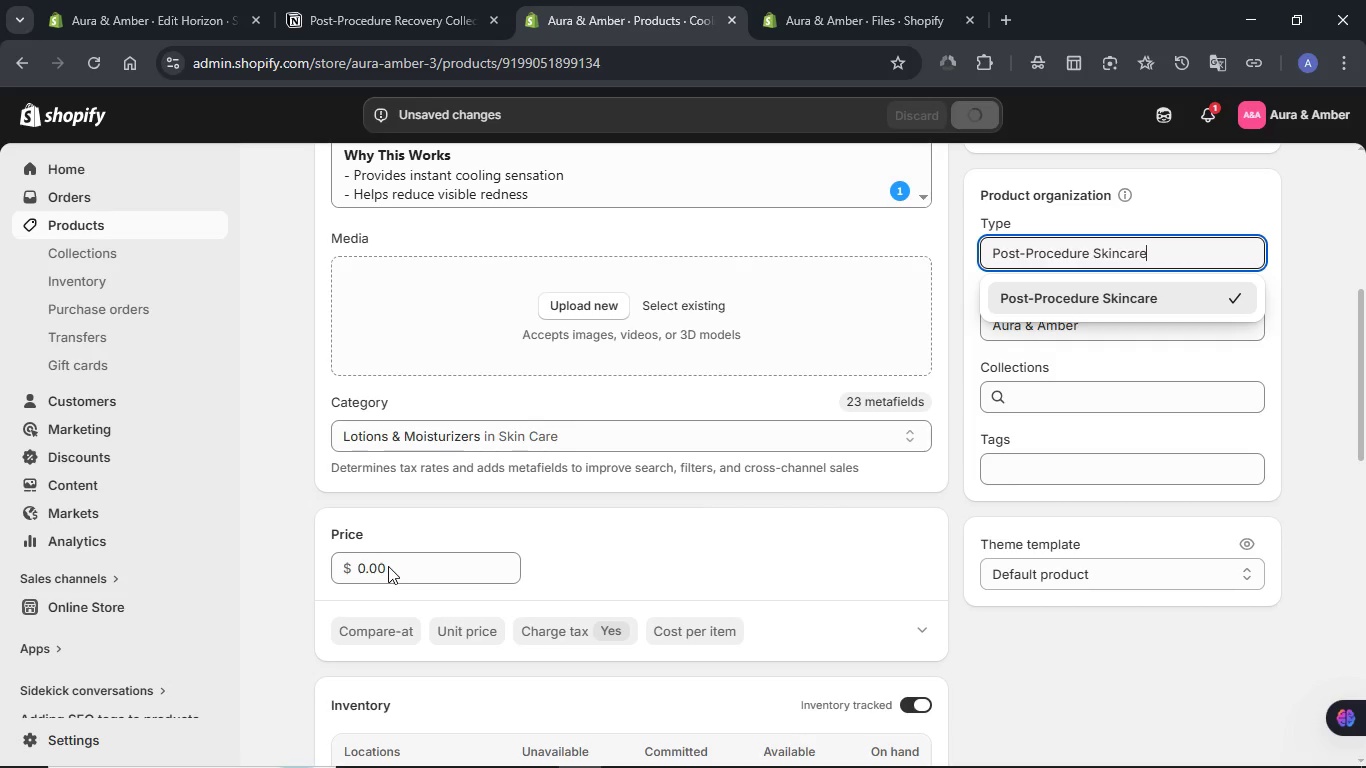 
left_click([406, 0])
 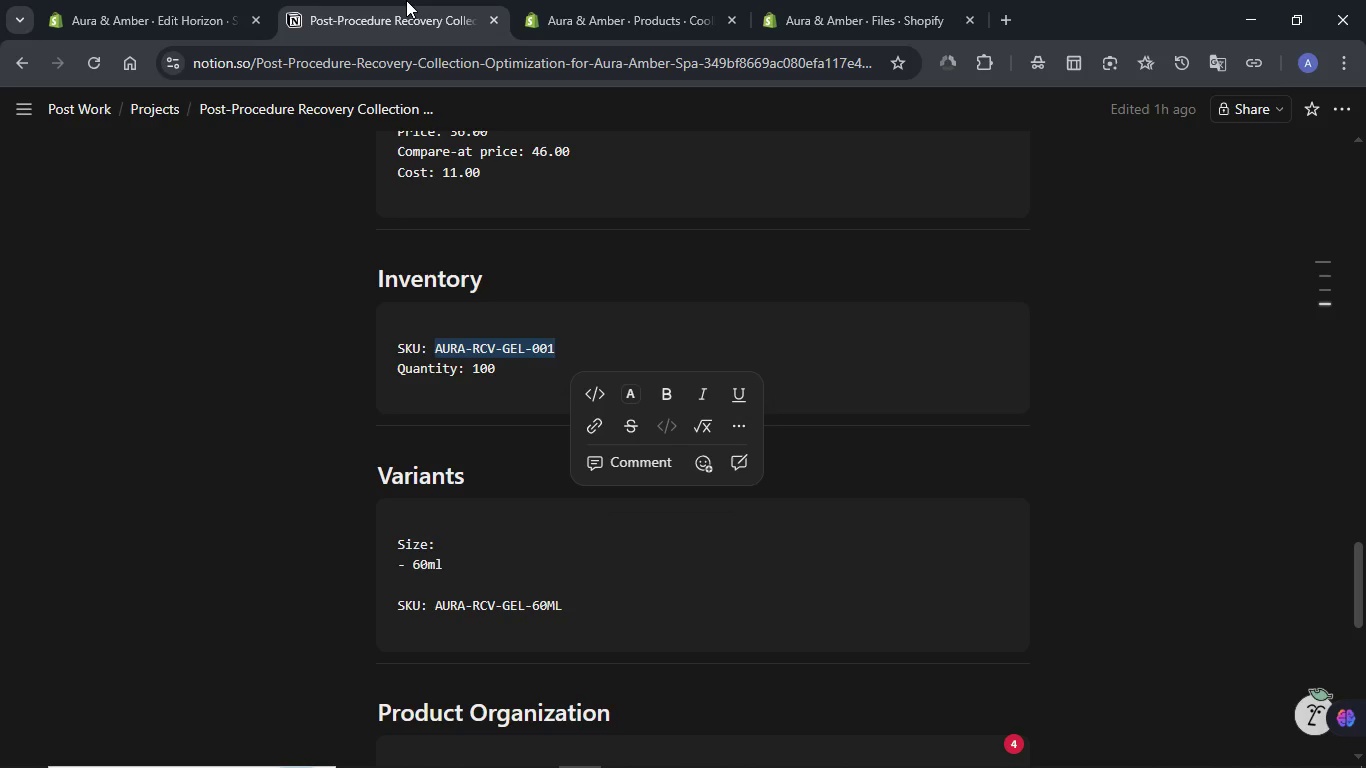 
scroll: coordinate [497, 174], scroll_direction: up, amount: 1.0
 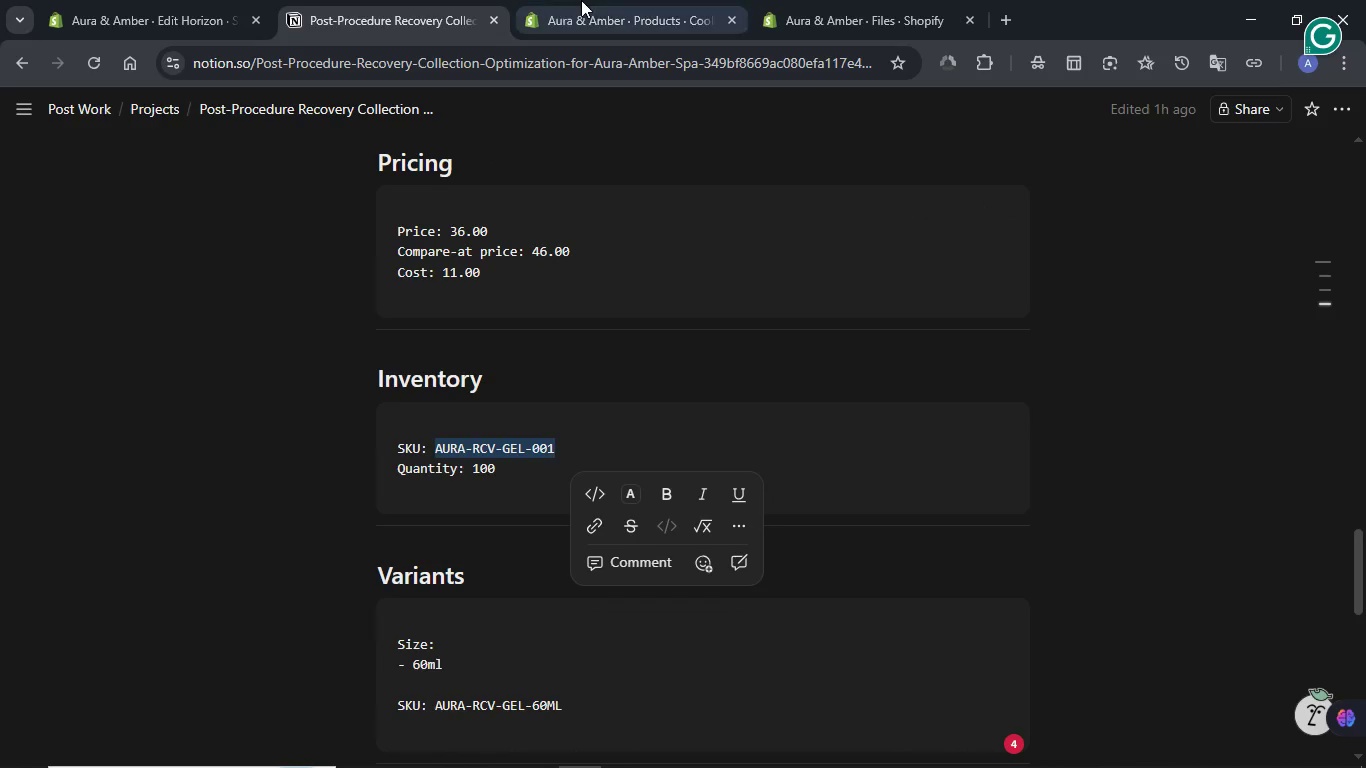 
left_click([581, 0])
 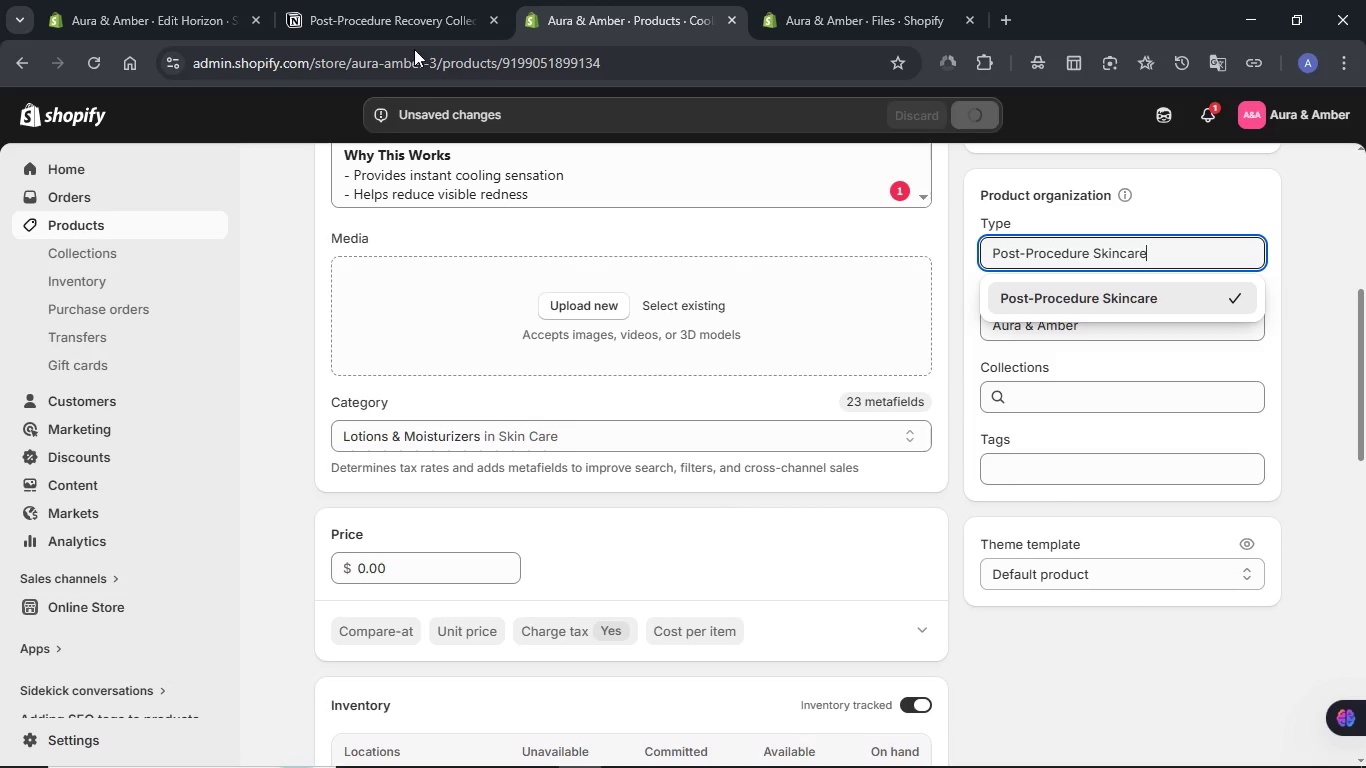 
left_click([410, 4])
 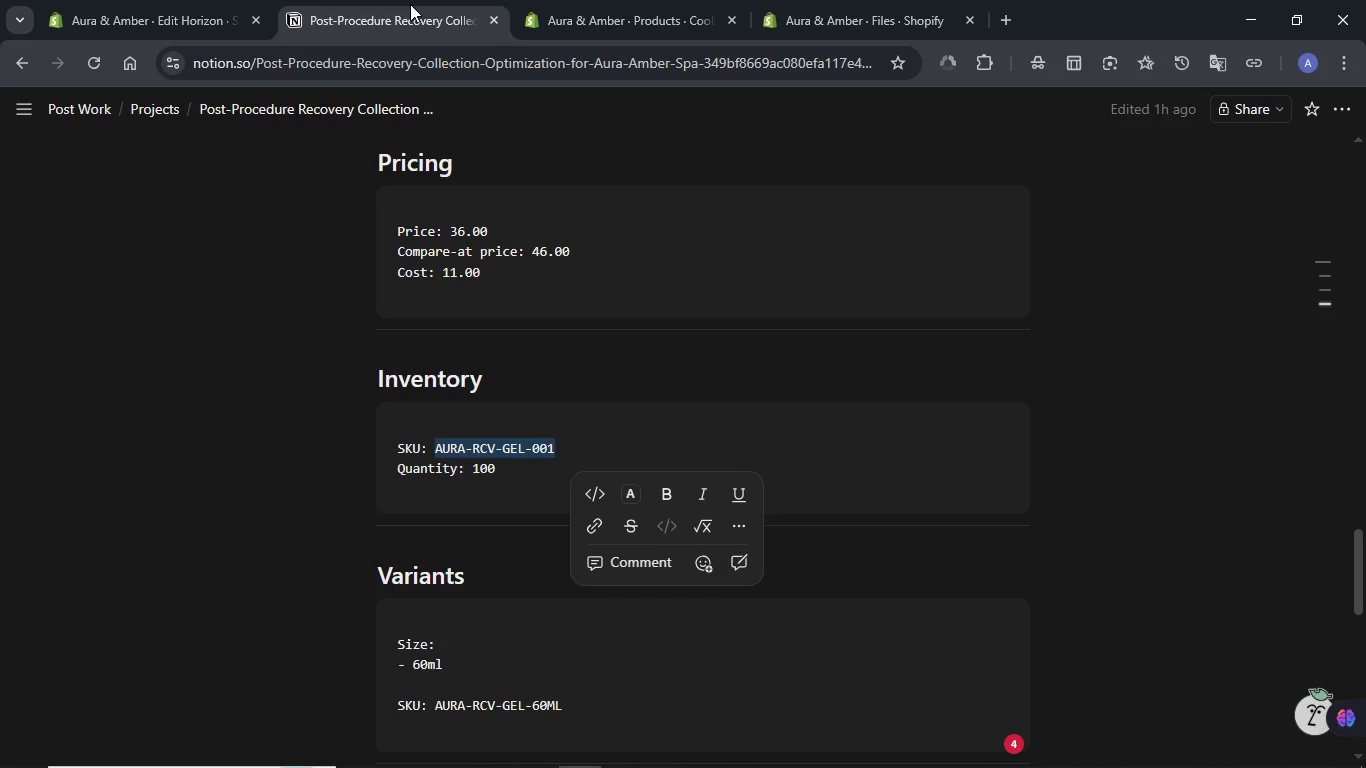 
left_click([539, 3])
 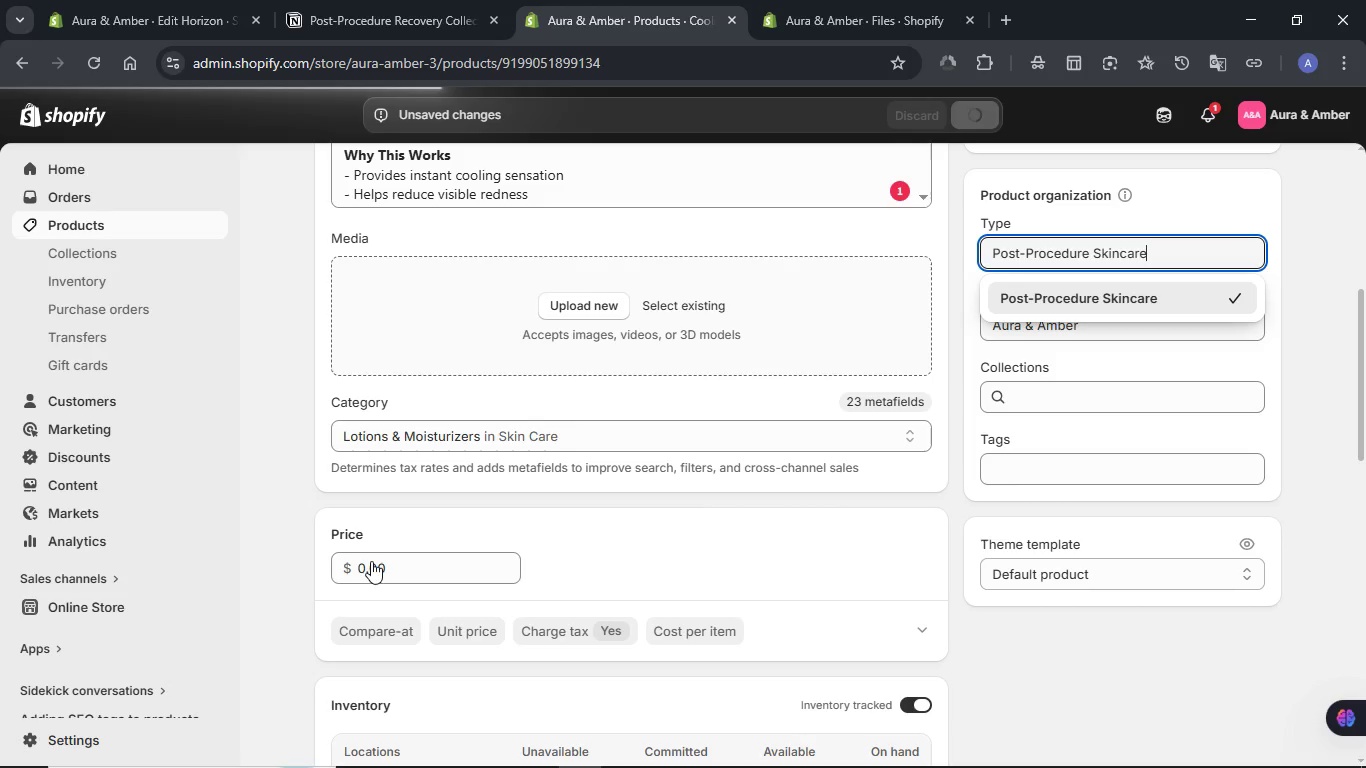 
double_click([372, 561])
 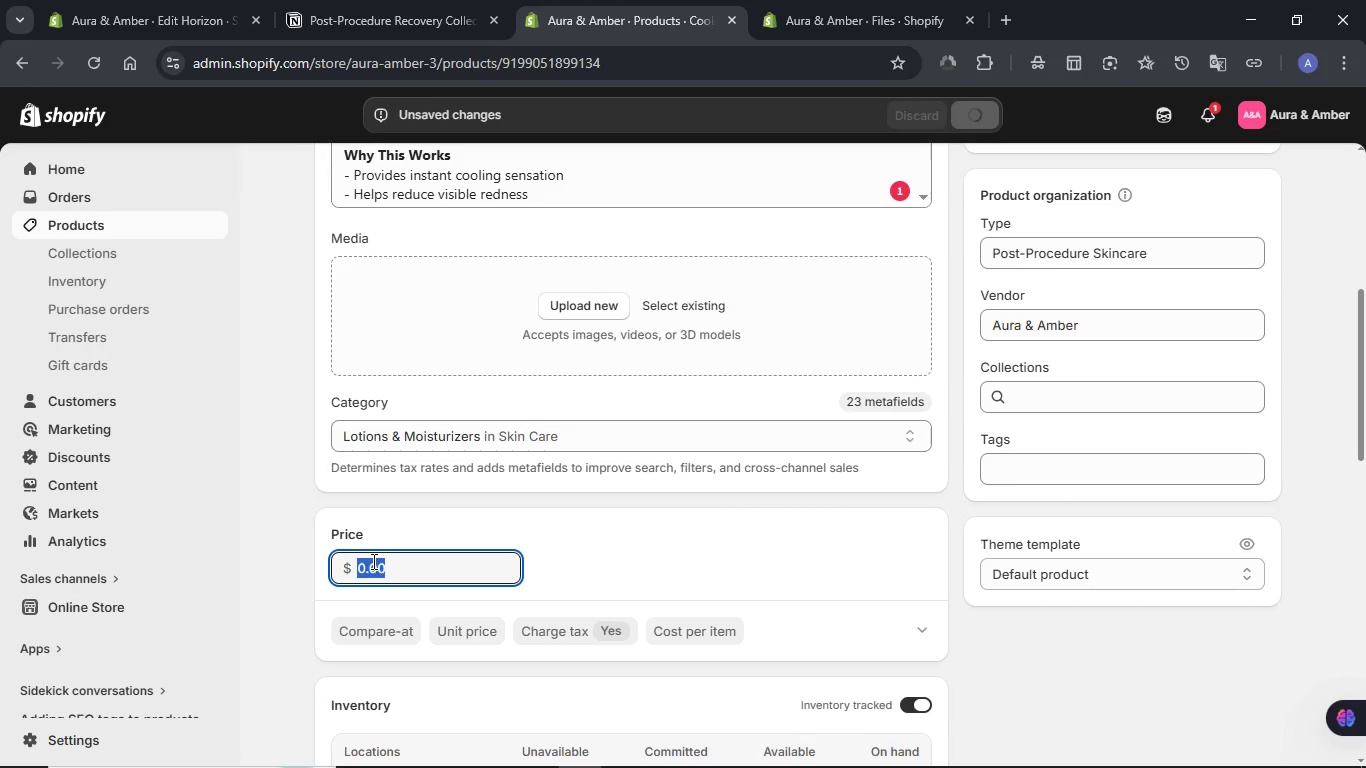 
key(Numpad3)
 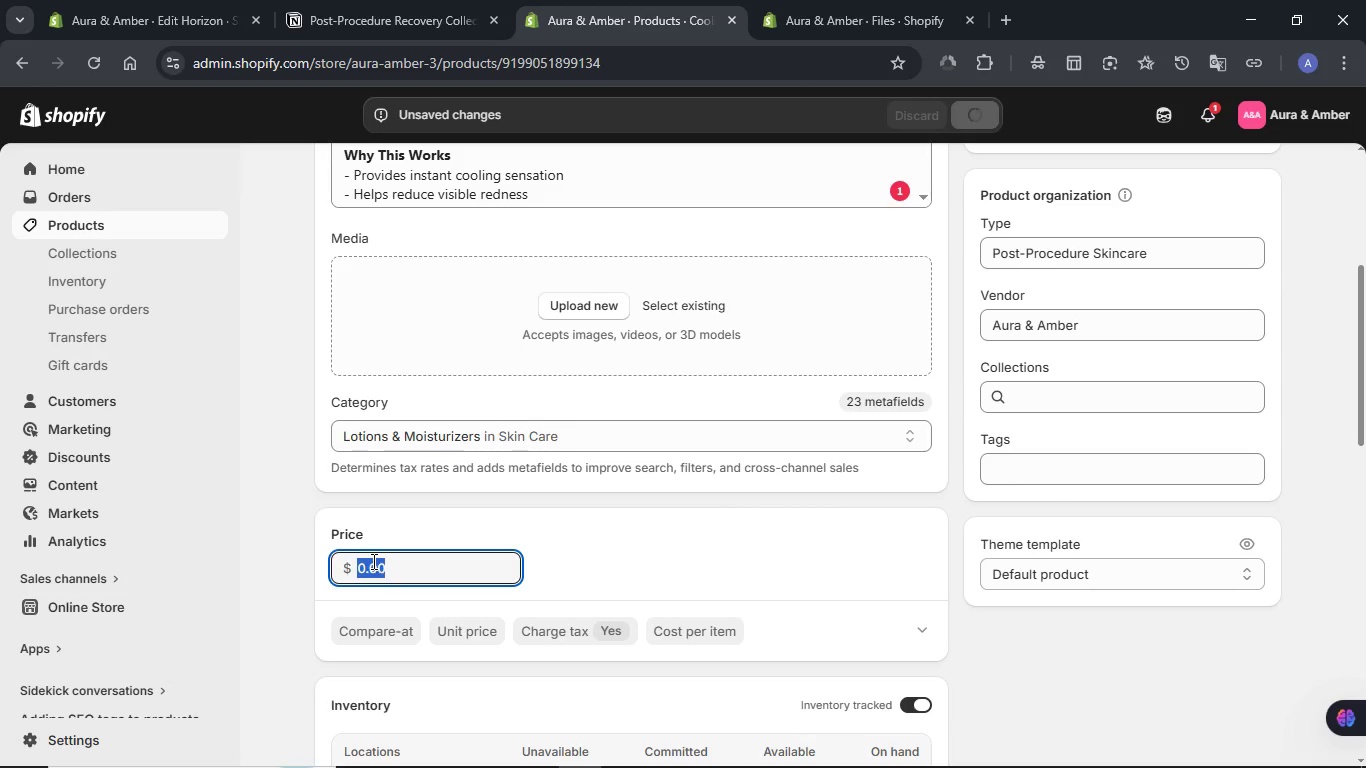 
key(Numpad6)
 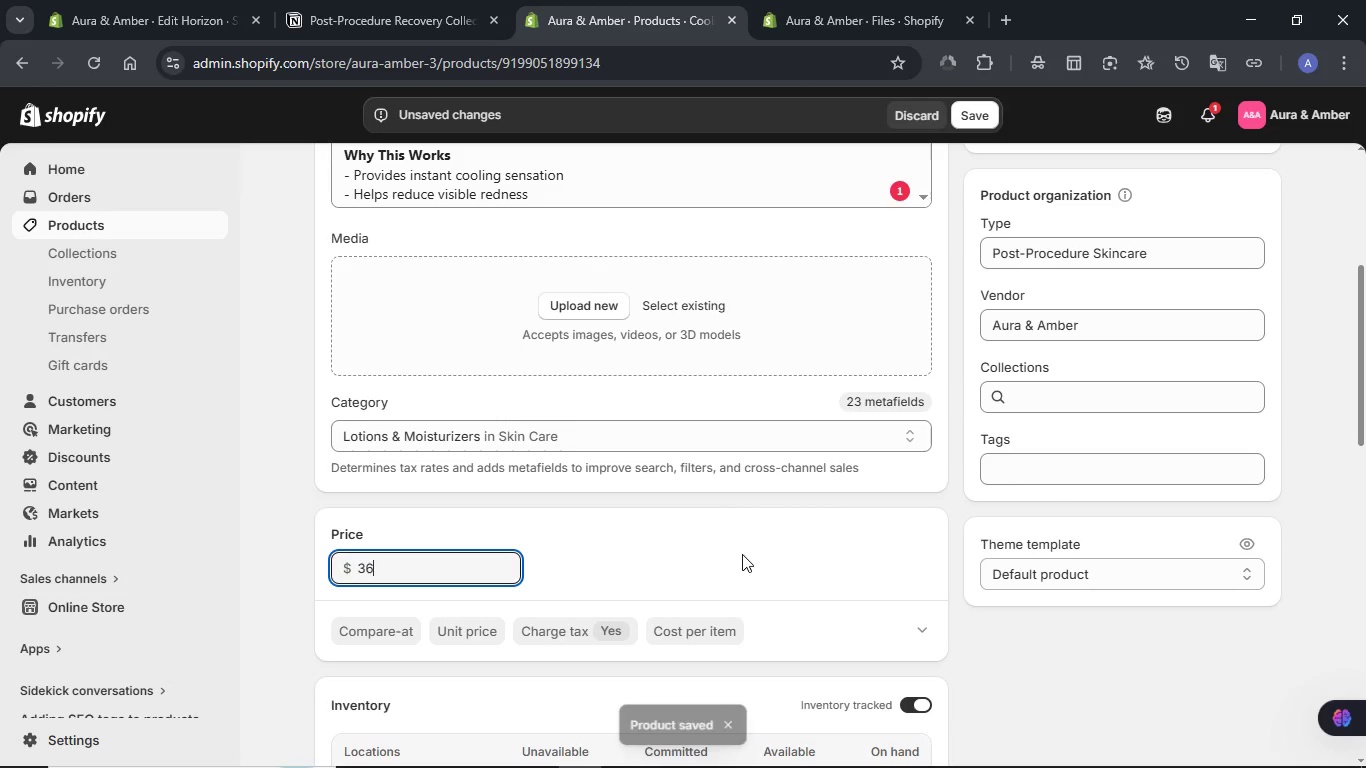 
left_click([781, 546])
 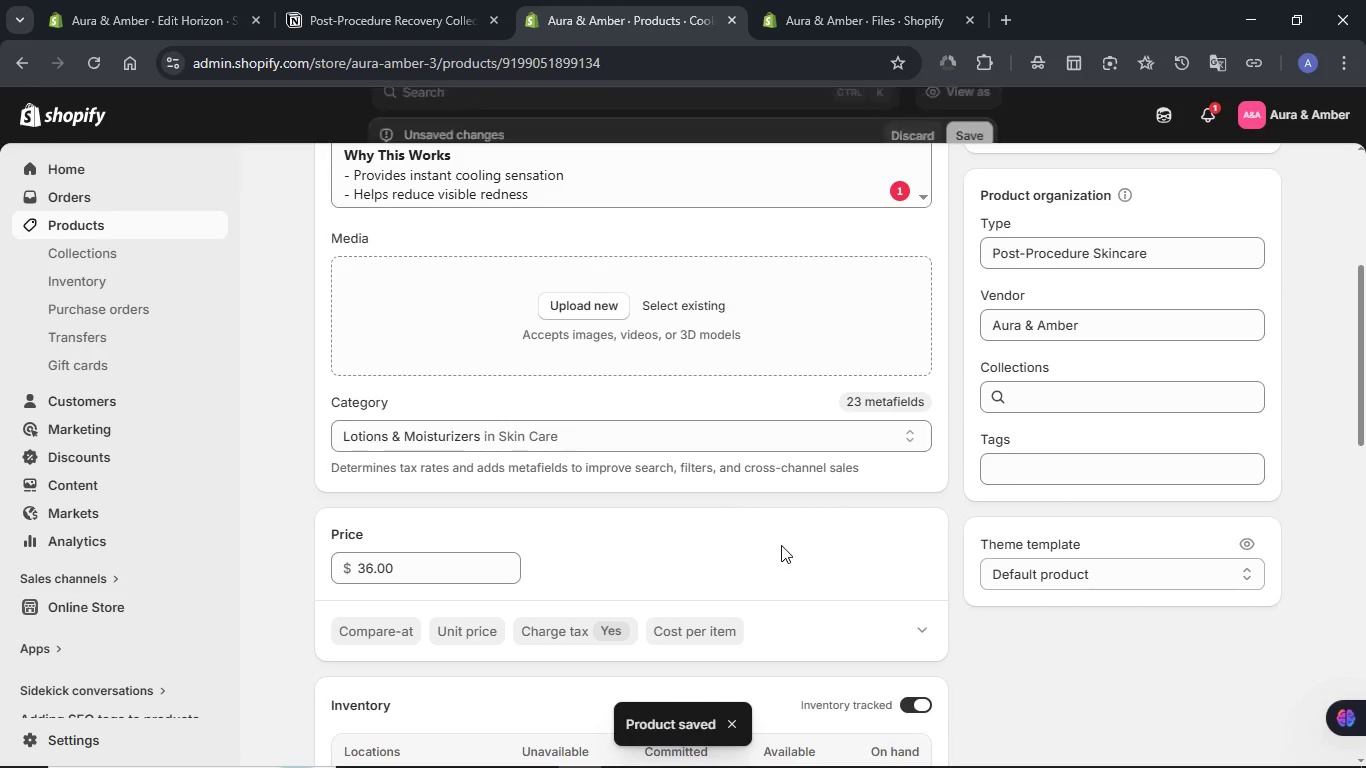 
scroll: coordinate [782, 535], scroll_direction: down, amount: 2.0
 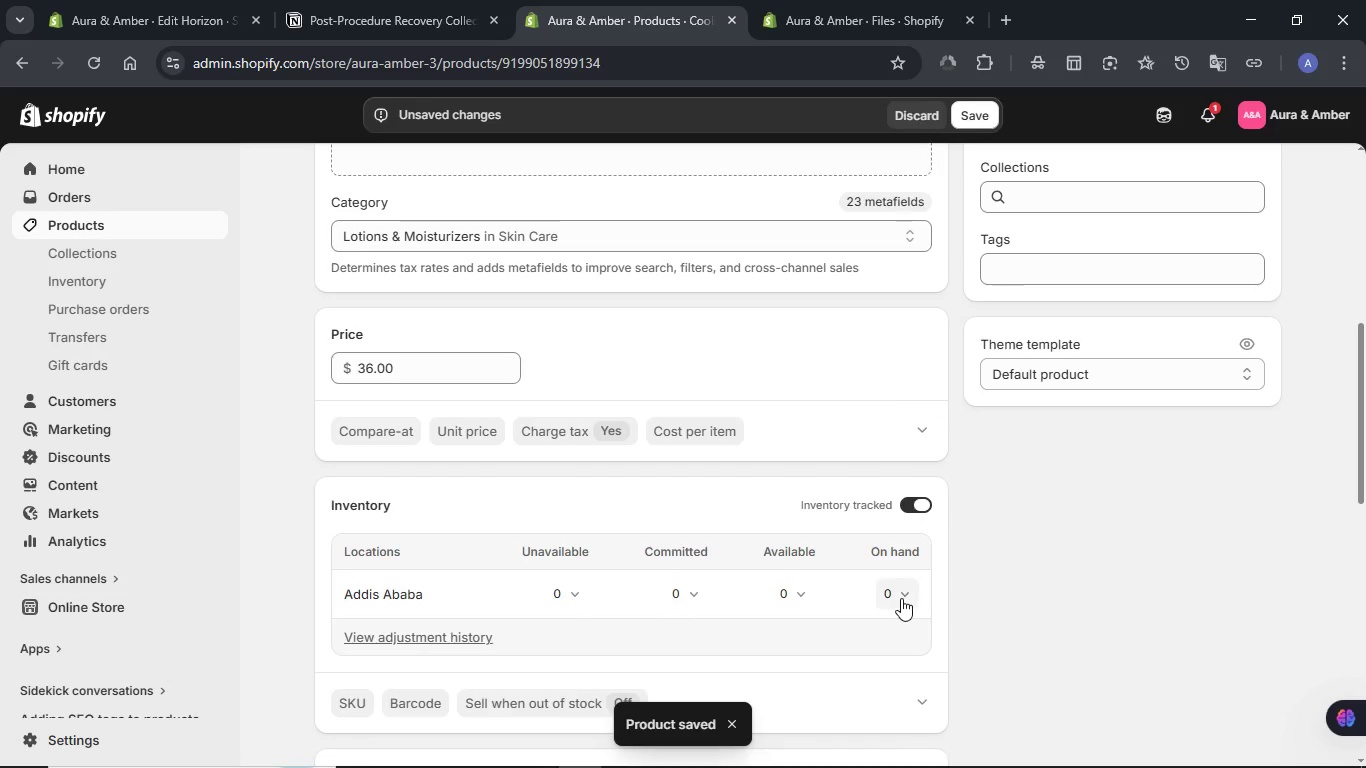 
left_click([901, 598])
 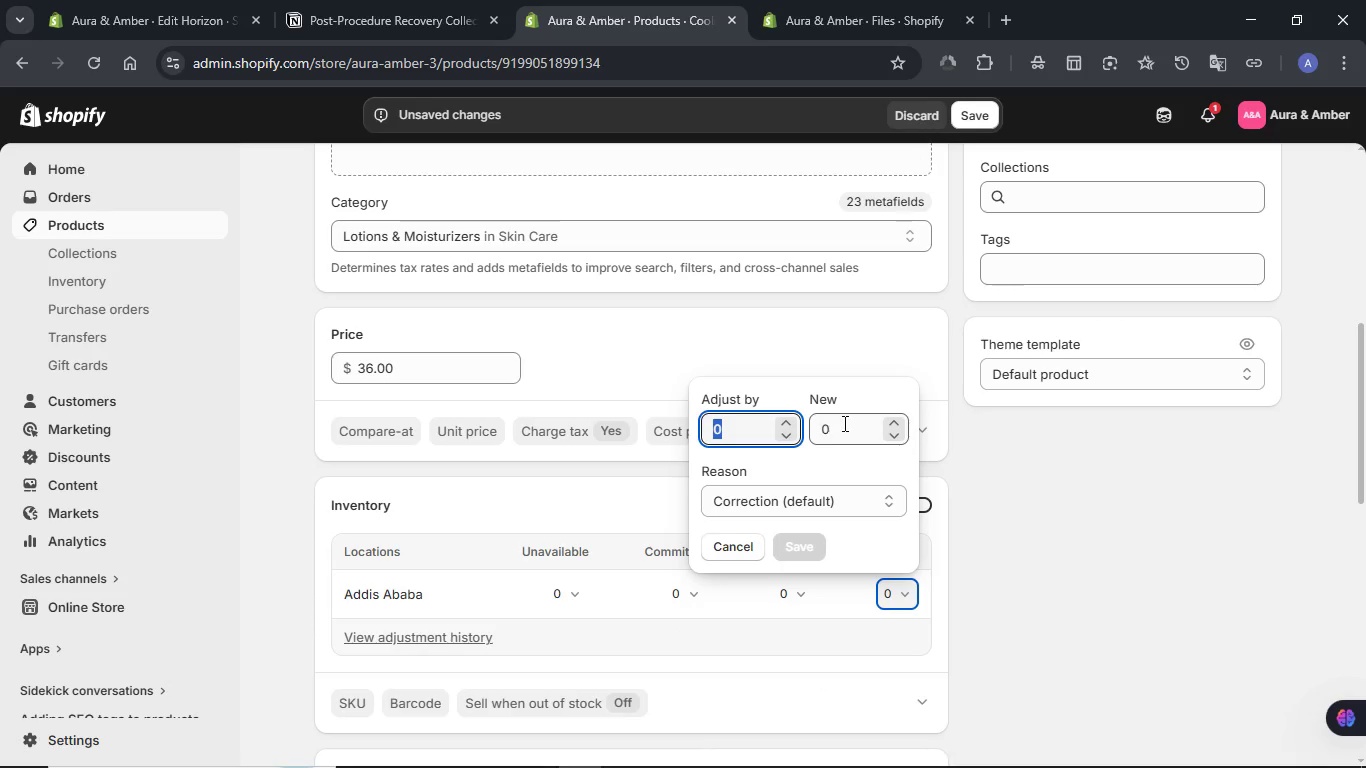 
double_click([846, 428])
 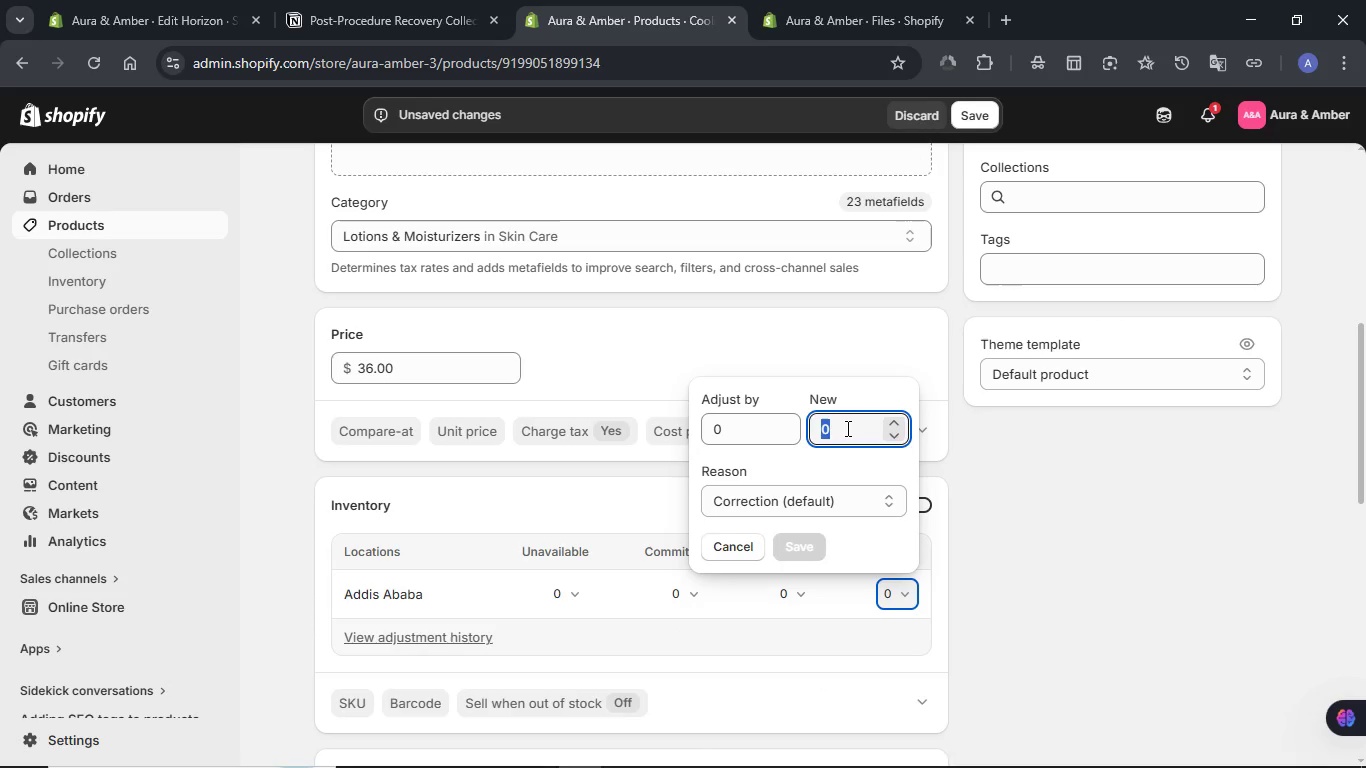 
key(Numpad3)
 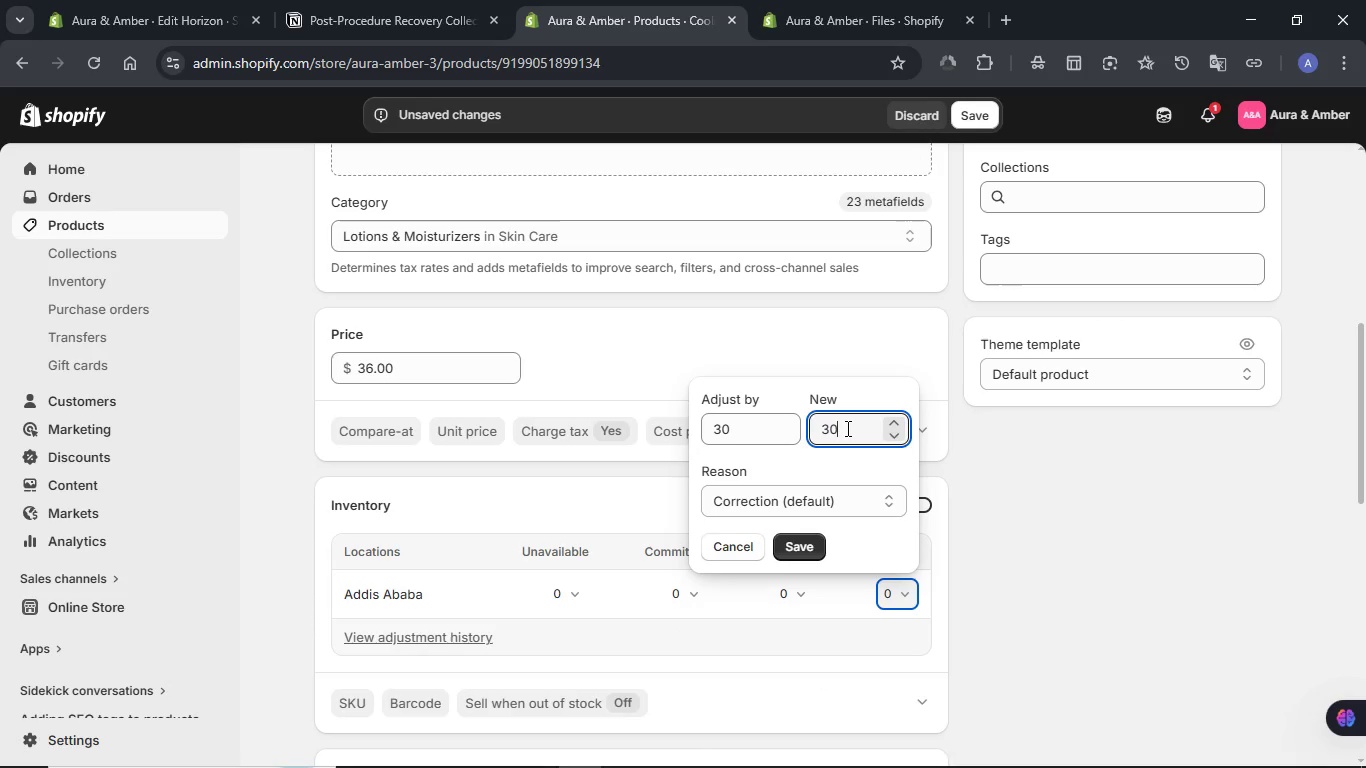 
key(Numpad0)
 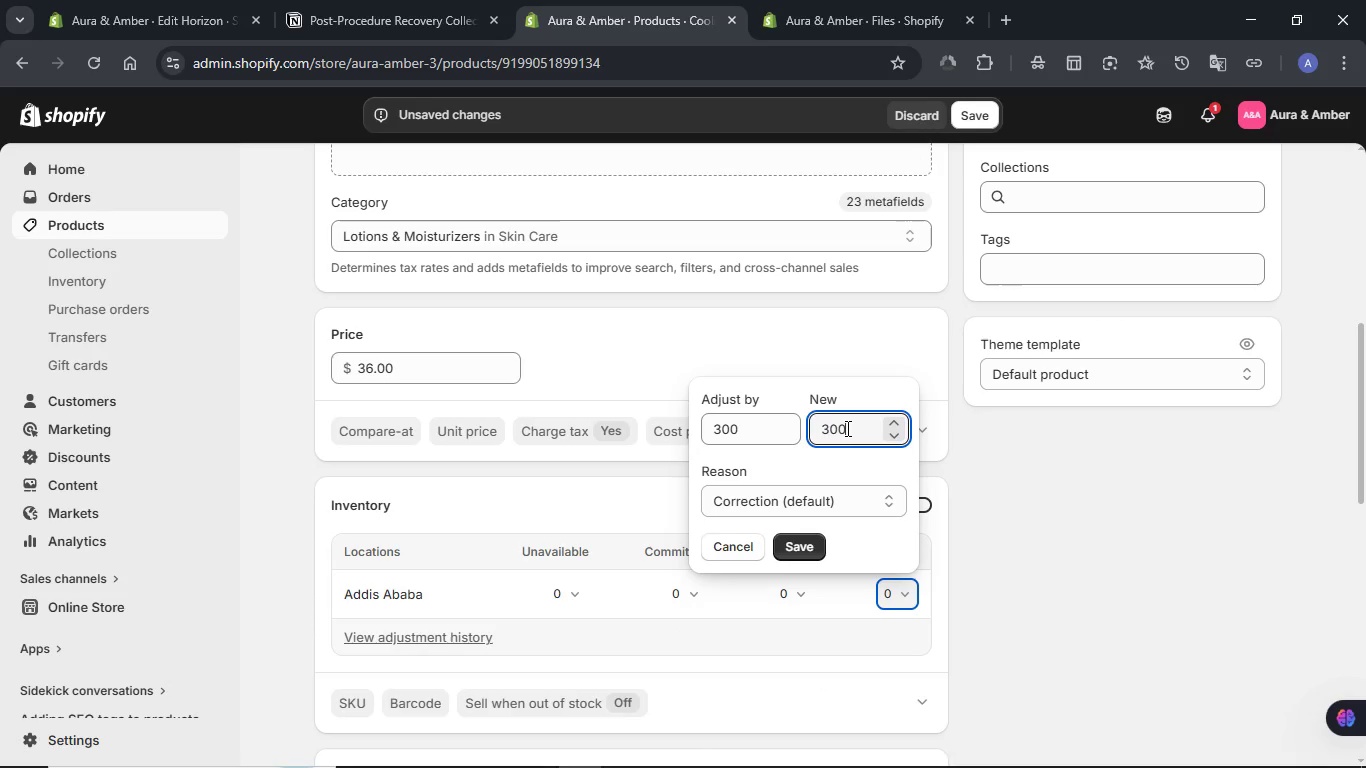 
key(Numpad0)
 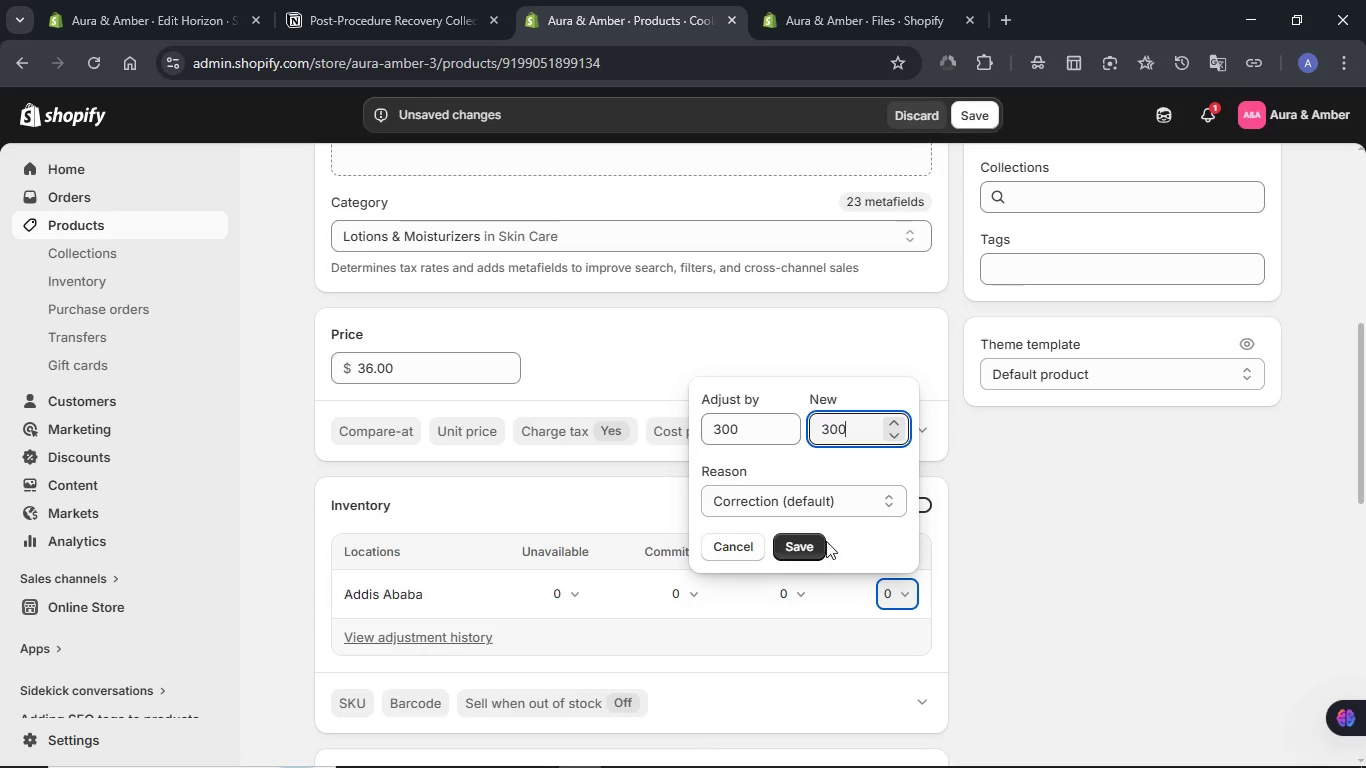 
left_click([811, 550])
 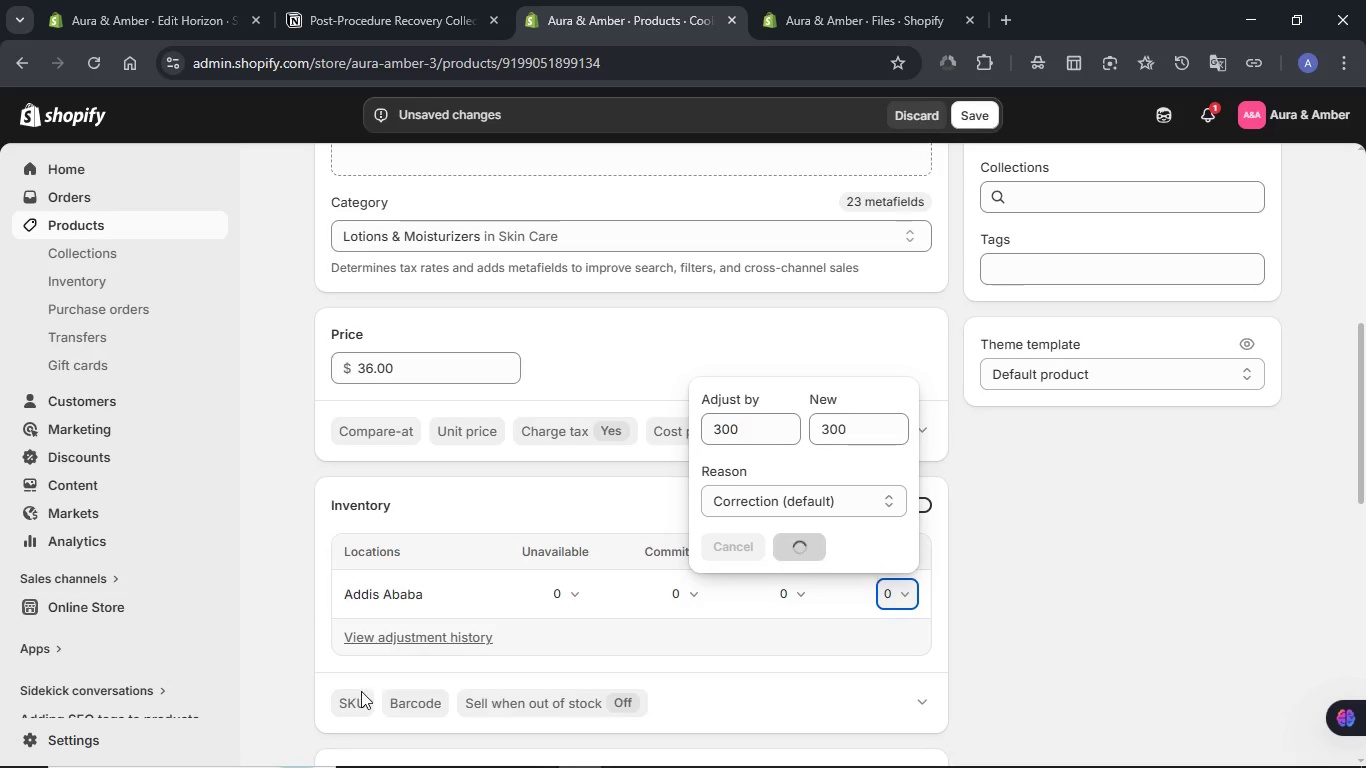 
left_click([355, 709])
 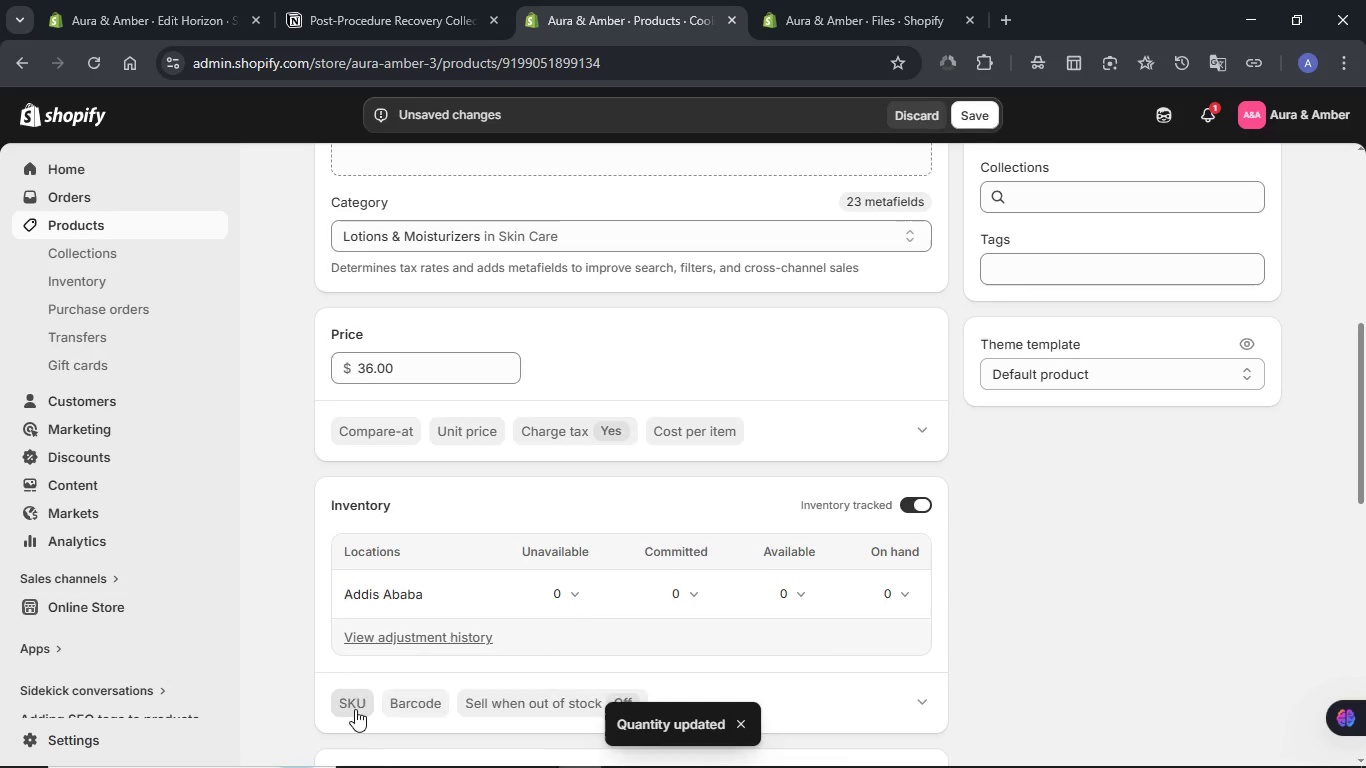 
scroll: coordinate [499, 508], scroll_direction: down, amount: 3.0
 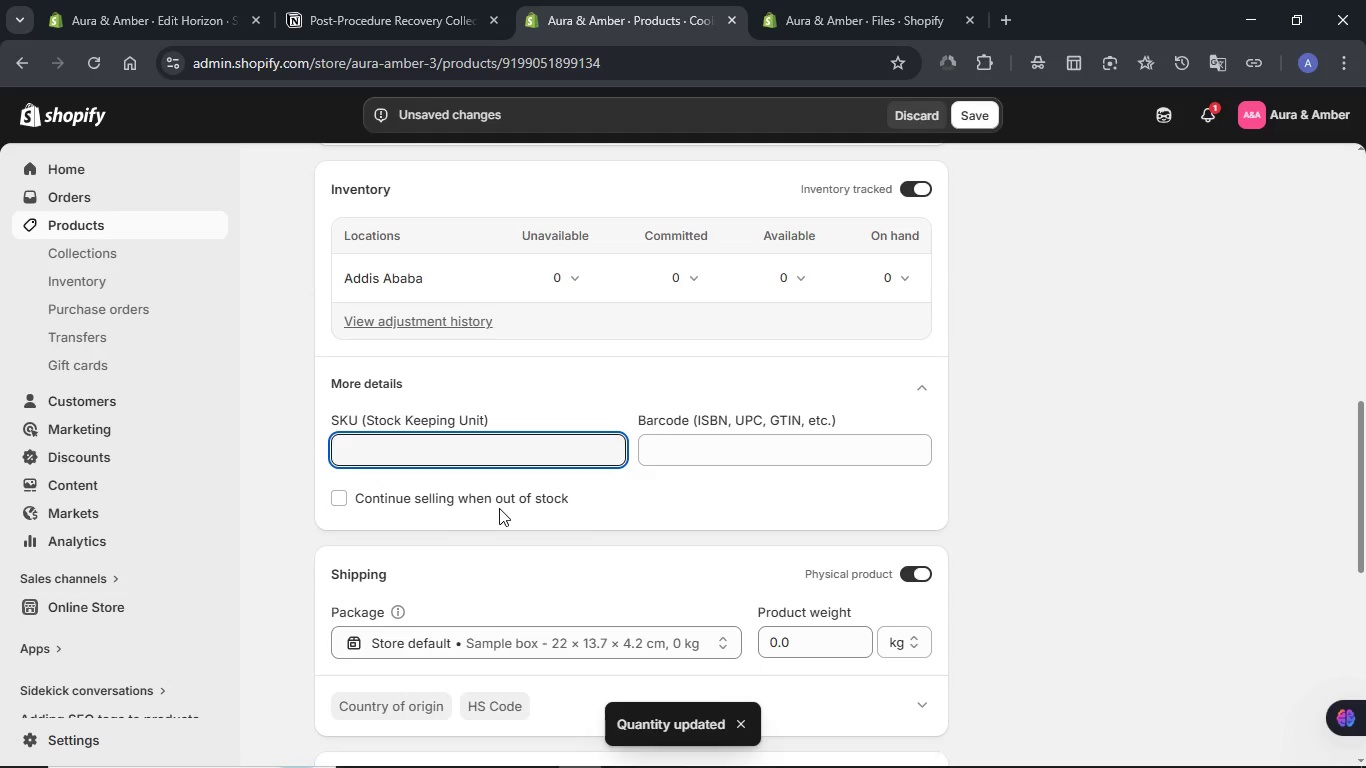 
key(Control+V)
 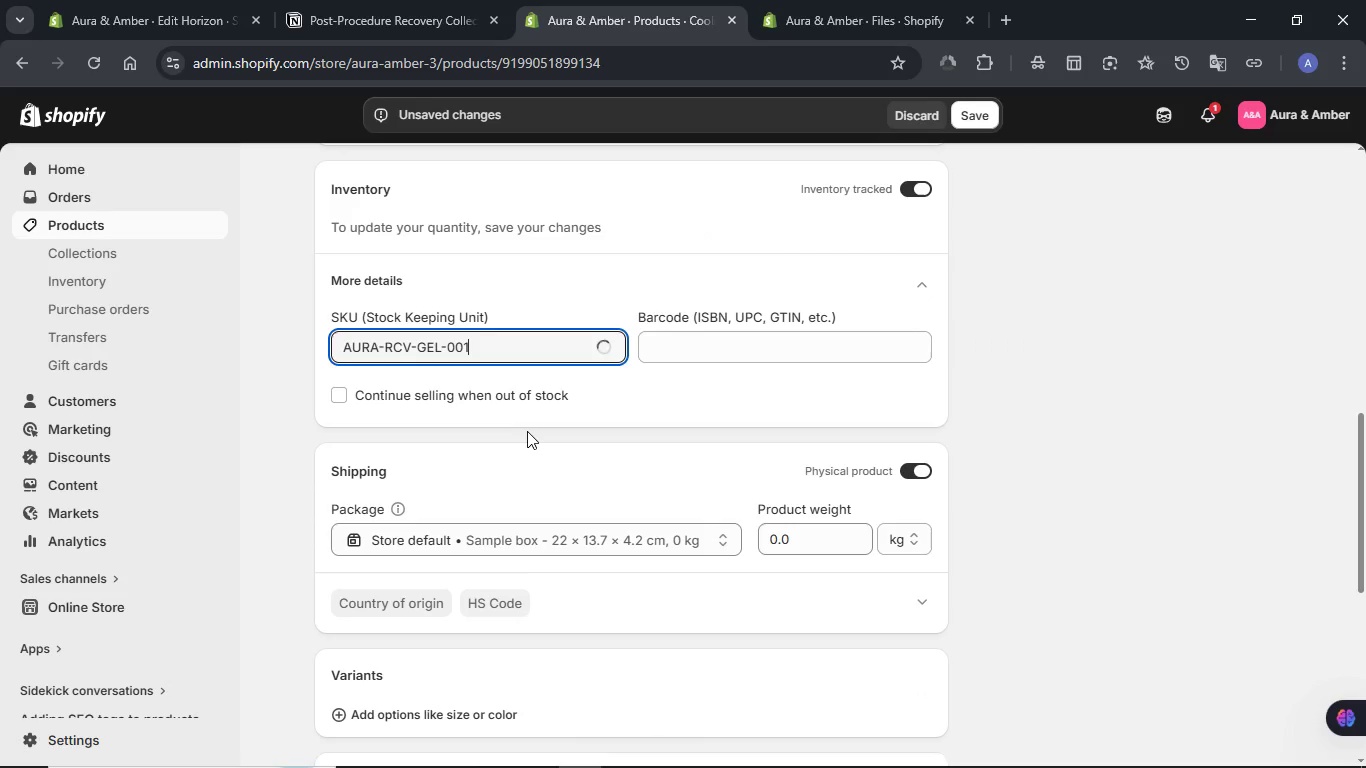 
scroll: coordinate [527, 432], scroll_direction: down, amount: 2.0
 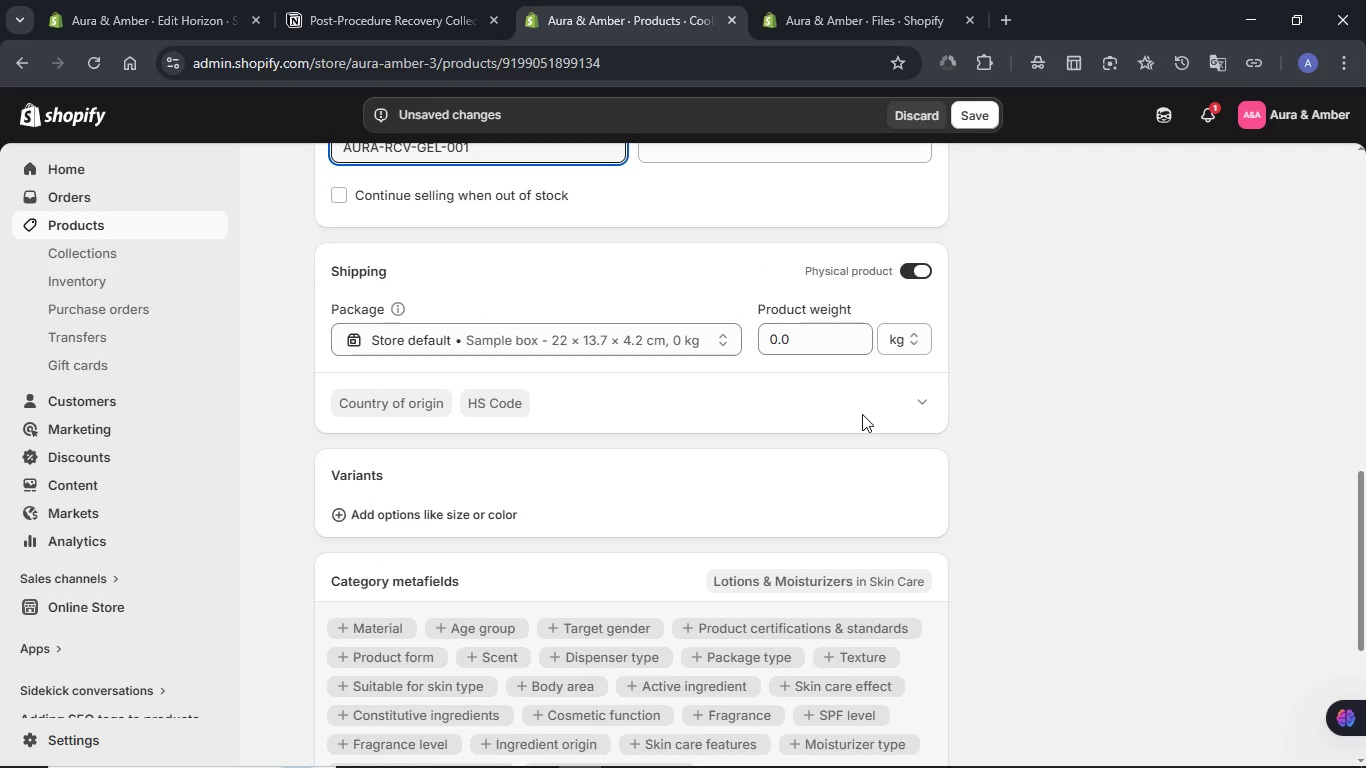 
scroll: coordinate [862, 414], scroll_direction: up, amount: 1.0
 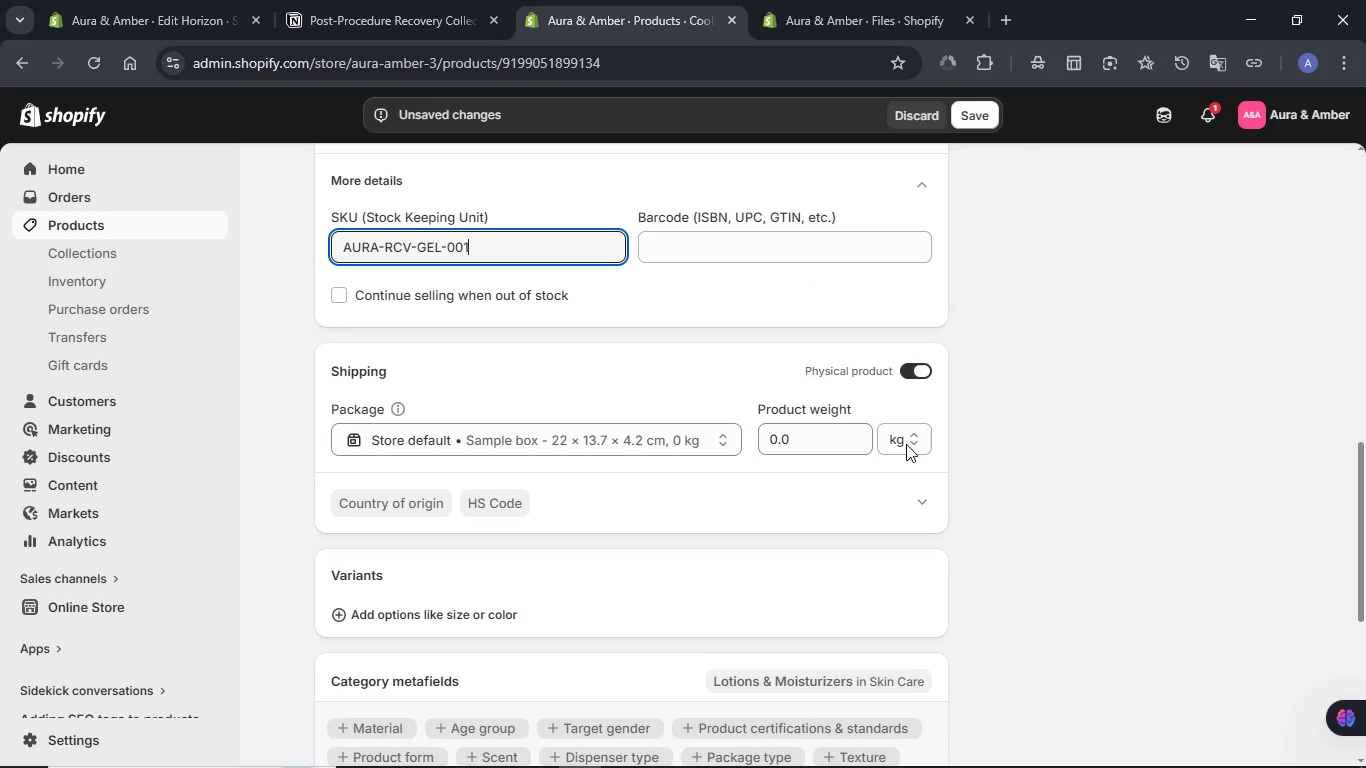 
left_click([910, 444])
 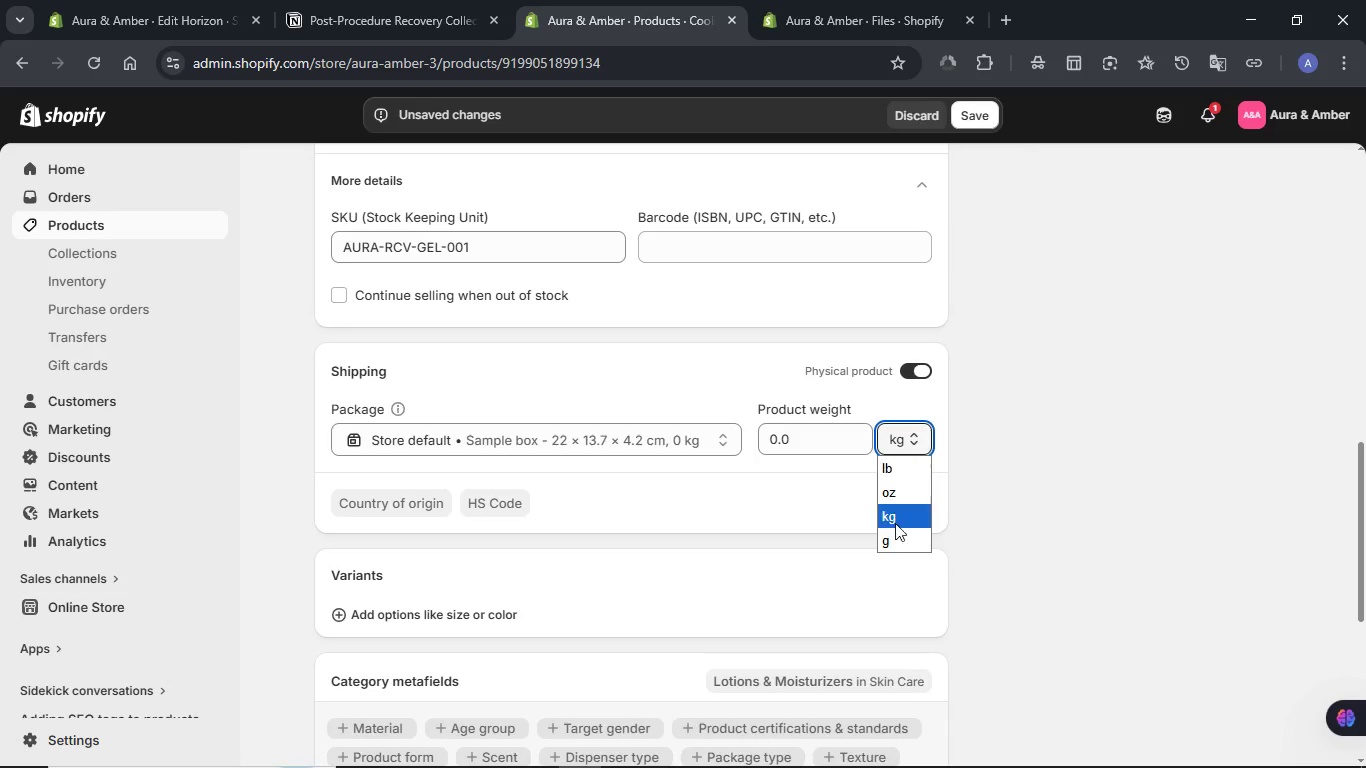 
left_click([894, 545])
 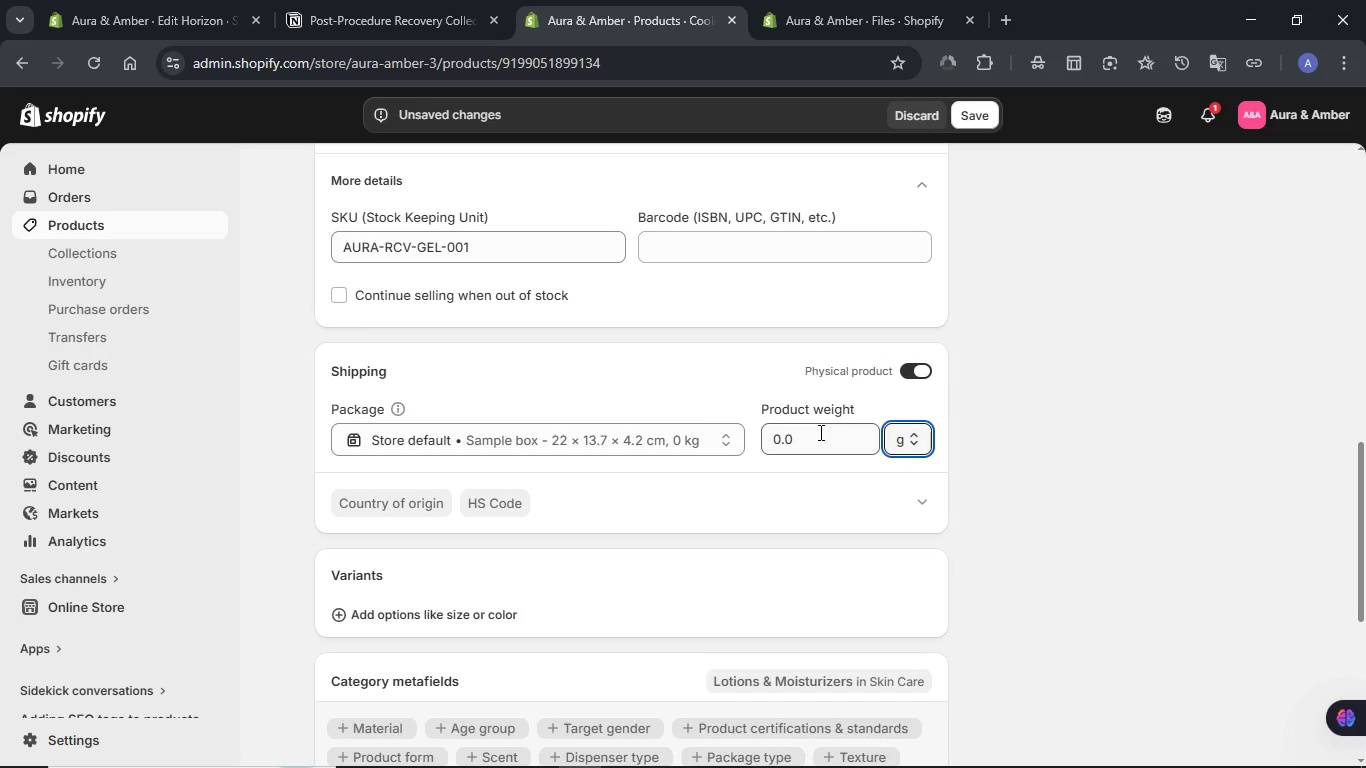 
double_click([819, 432])
 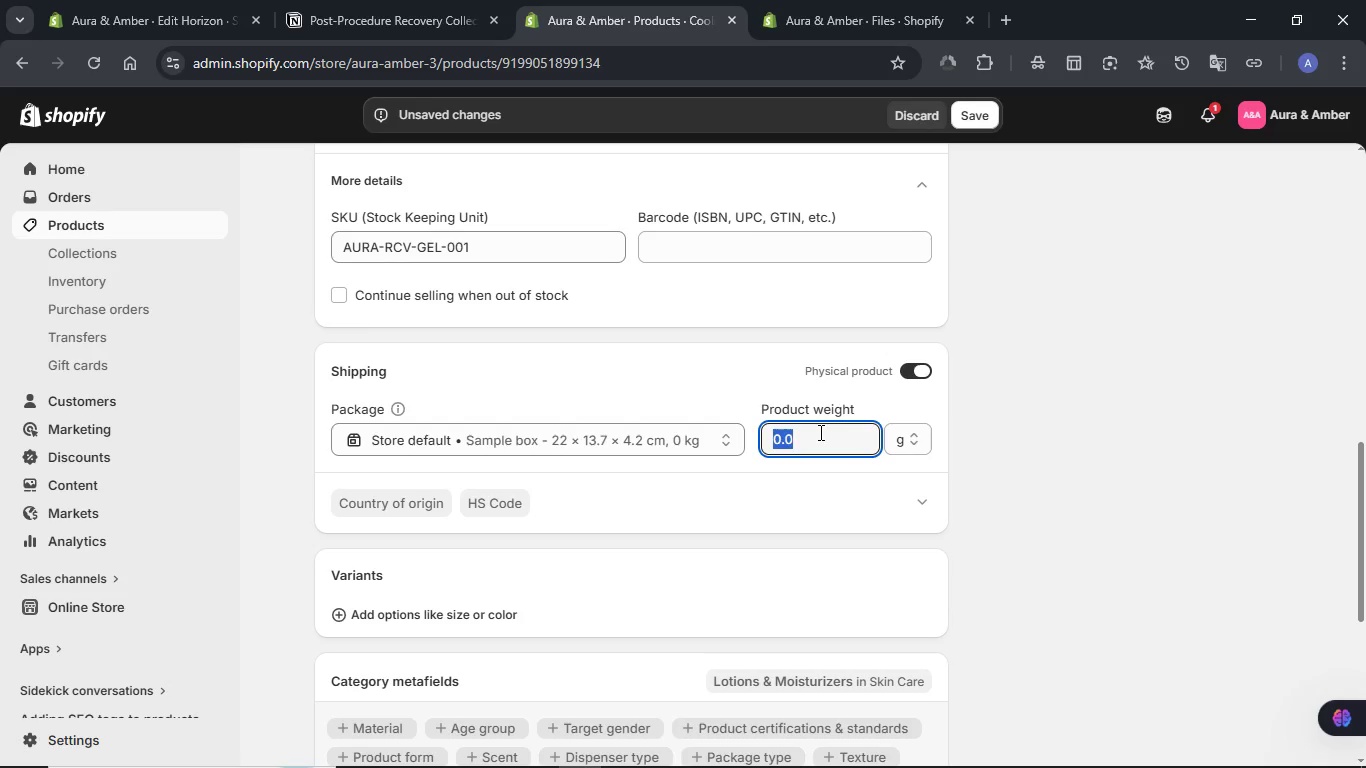 
key(Numpad0)
 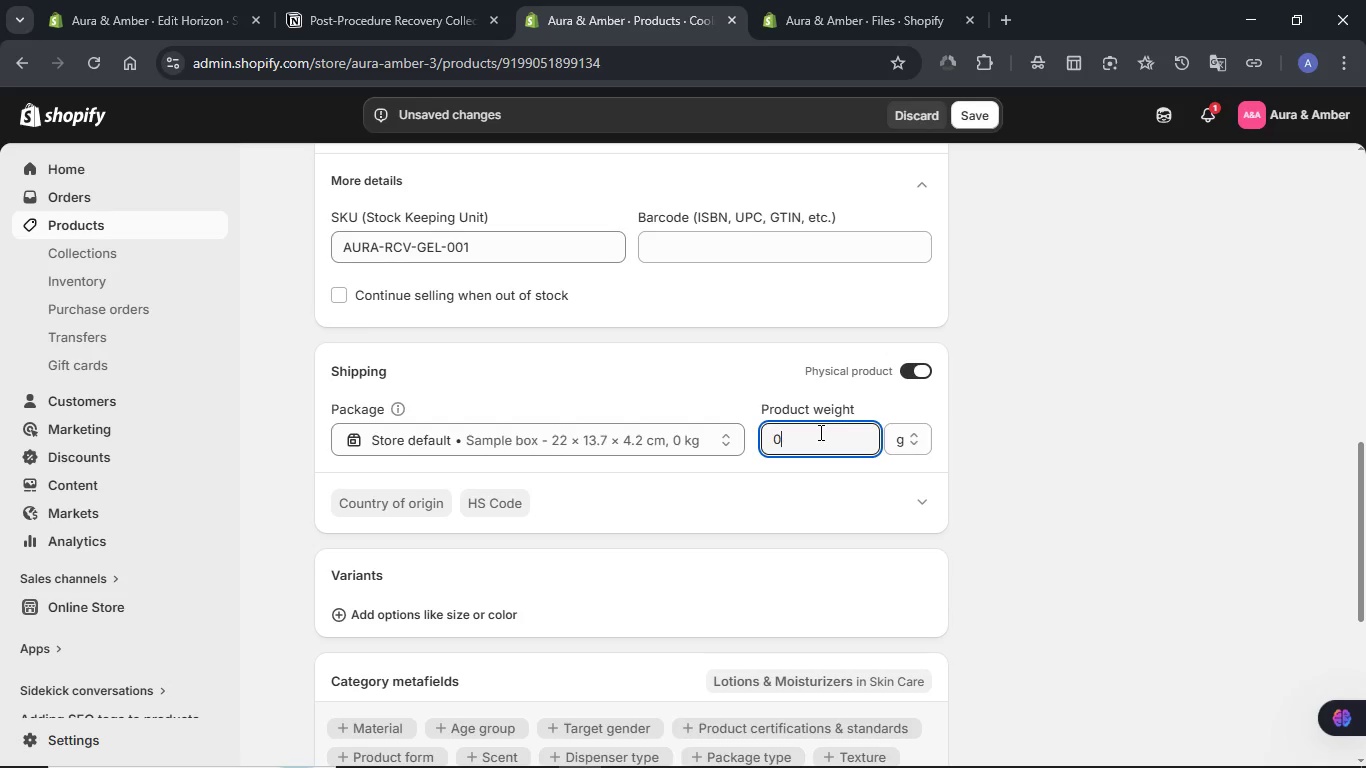 
key(NumpadDecimal)
 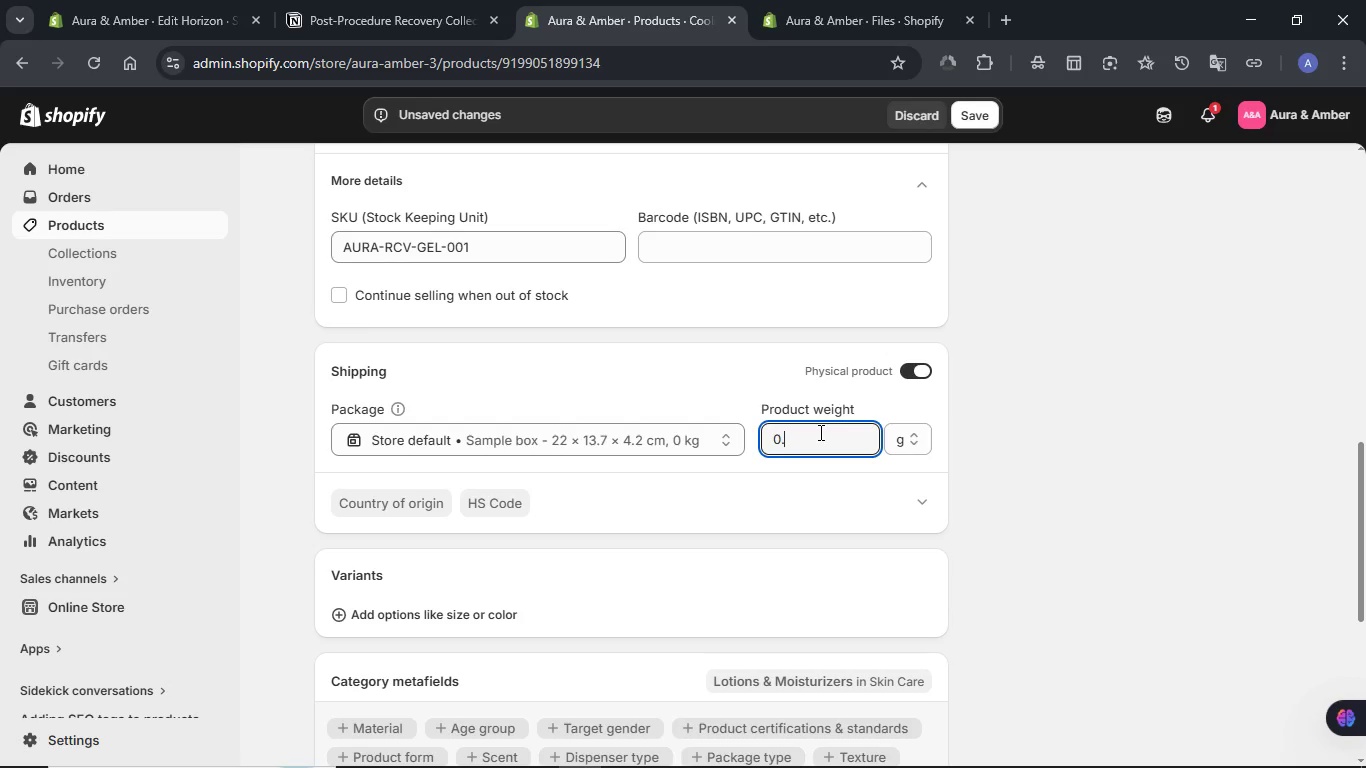 
key(Numpad7)
 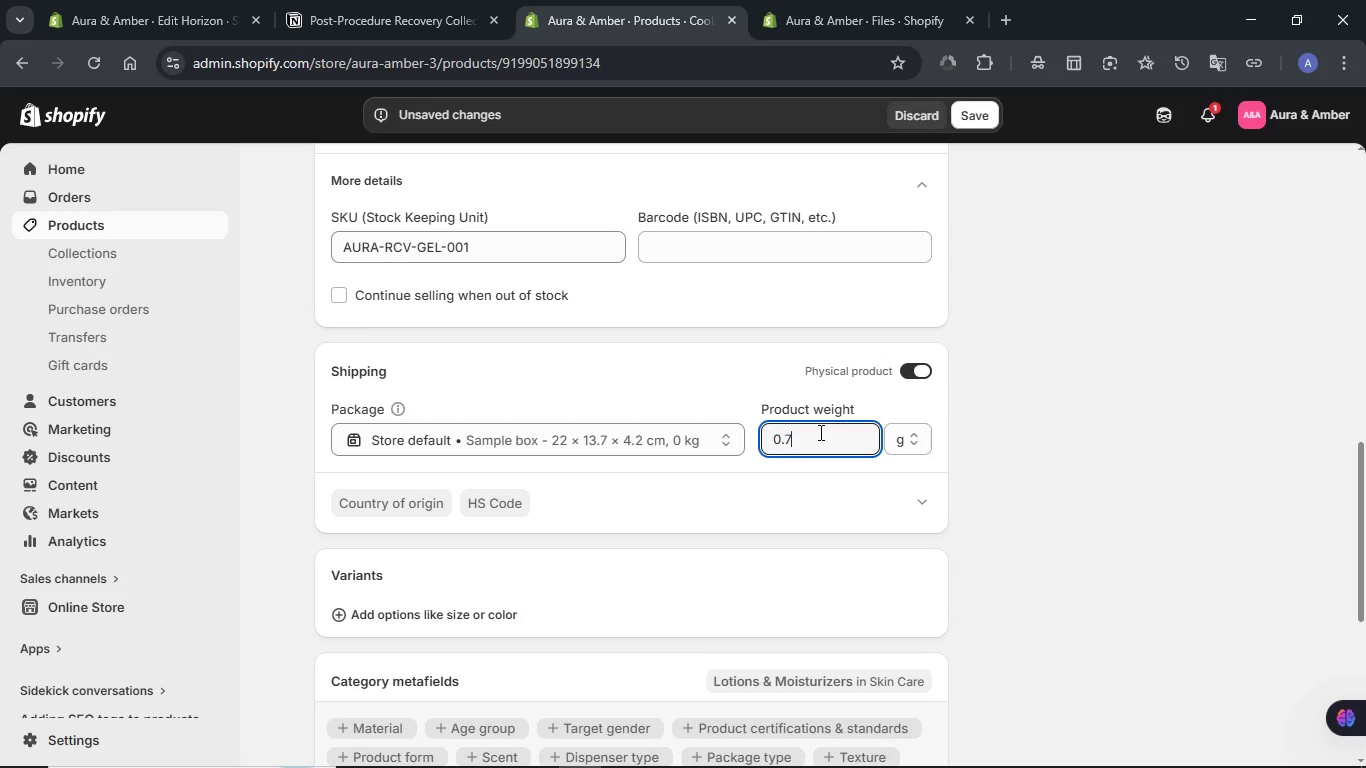 
key(Numpad5)
 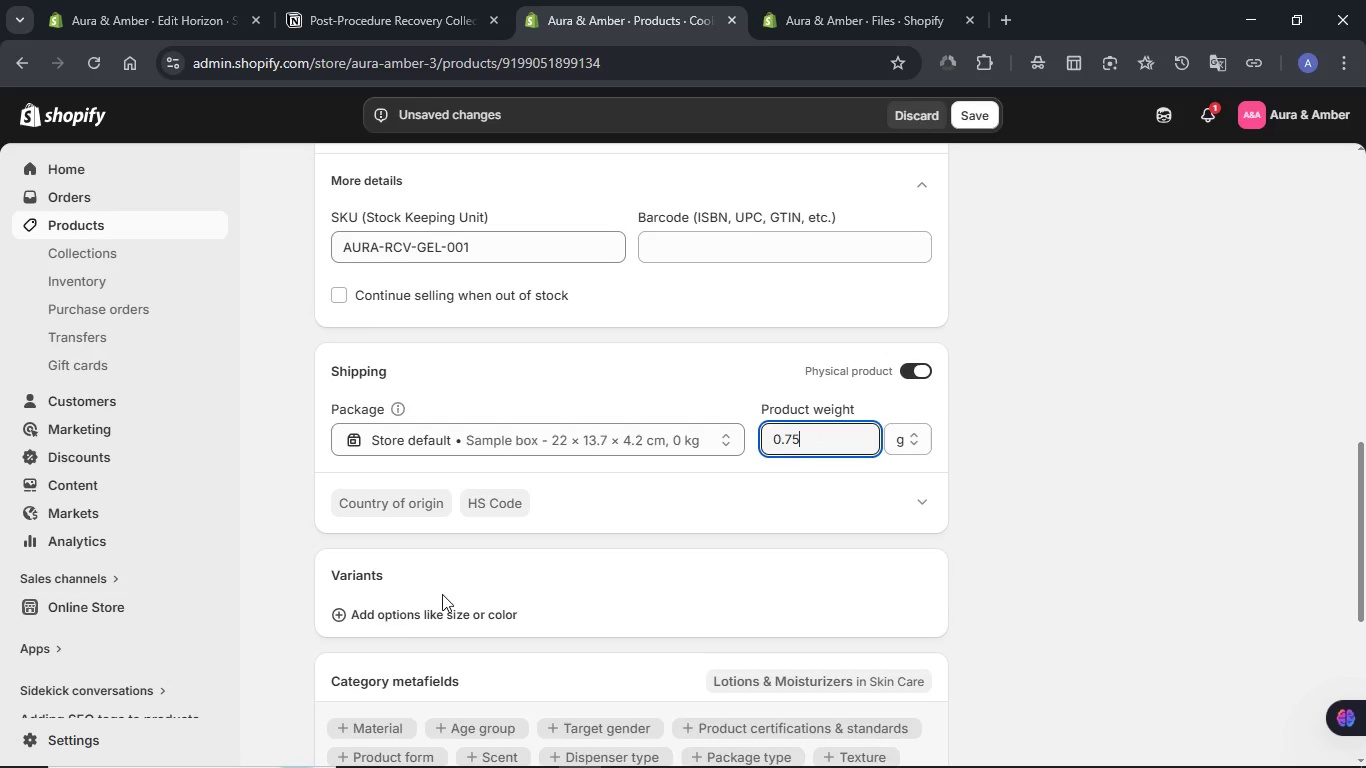 
left_click([361, 611])
 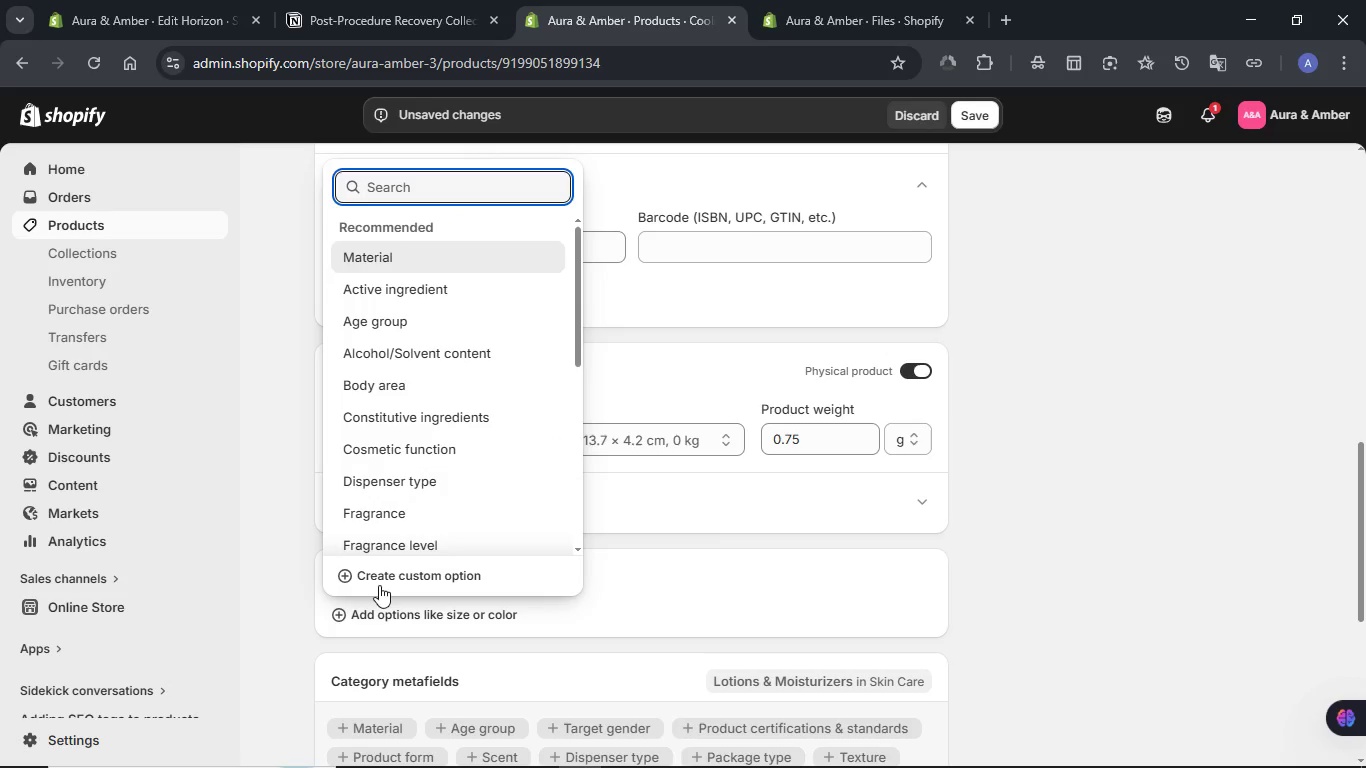 
left_click([380, 584])
 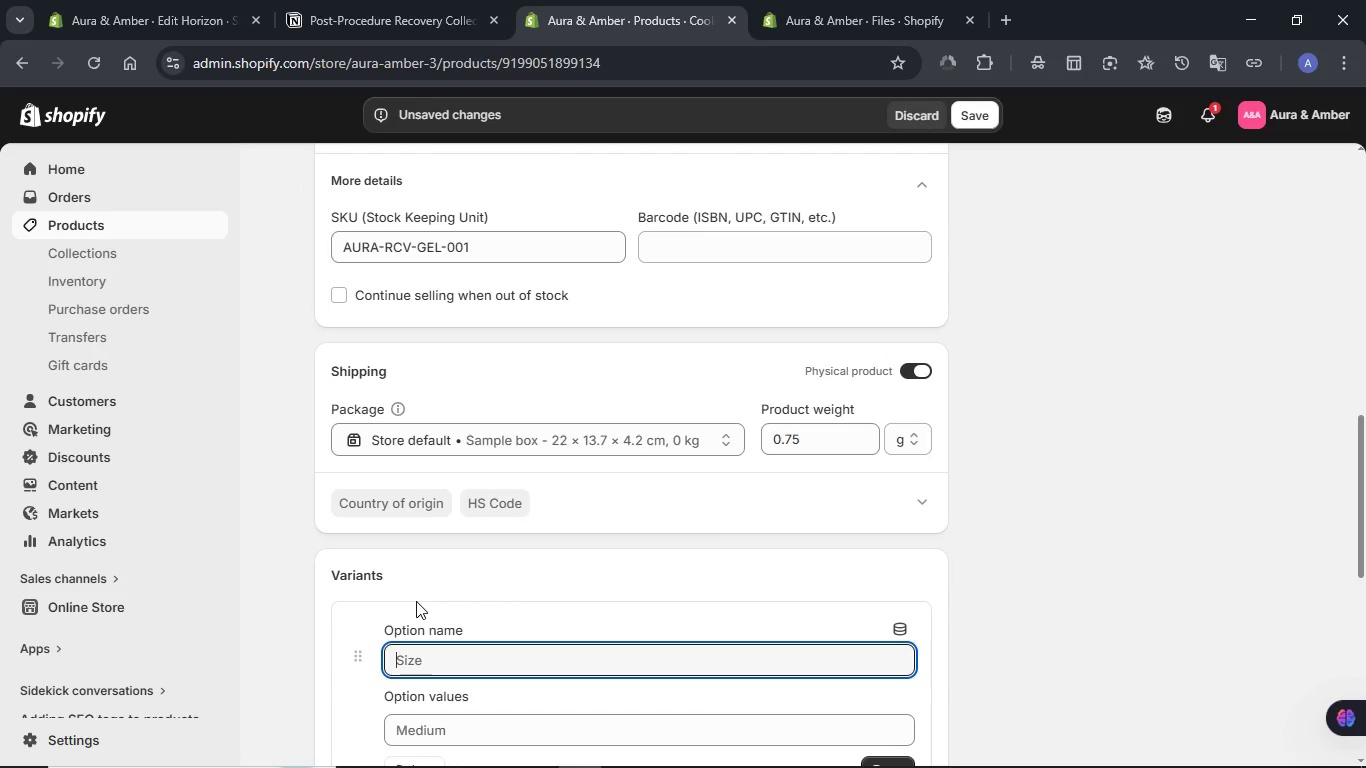 
type(Volume)
 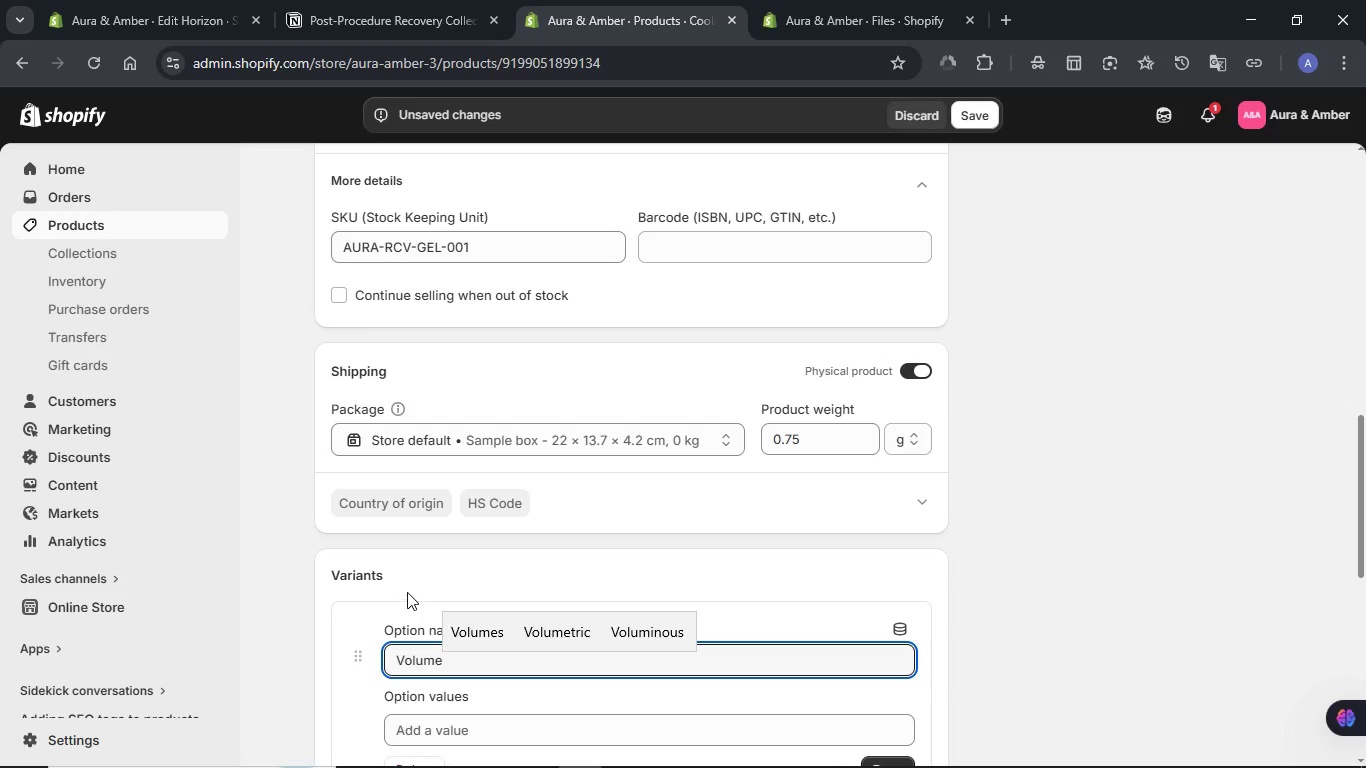 
scroll: coordinate [395, 592], scroll_direction: down, amount: 2.0
 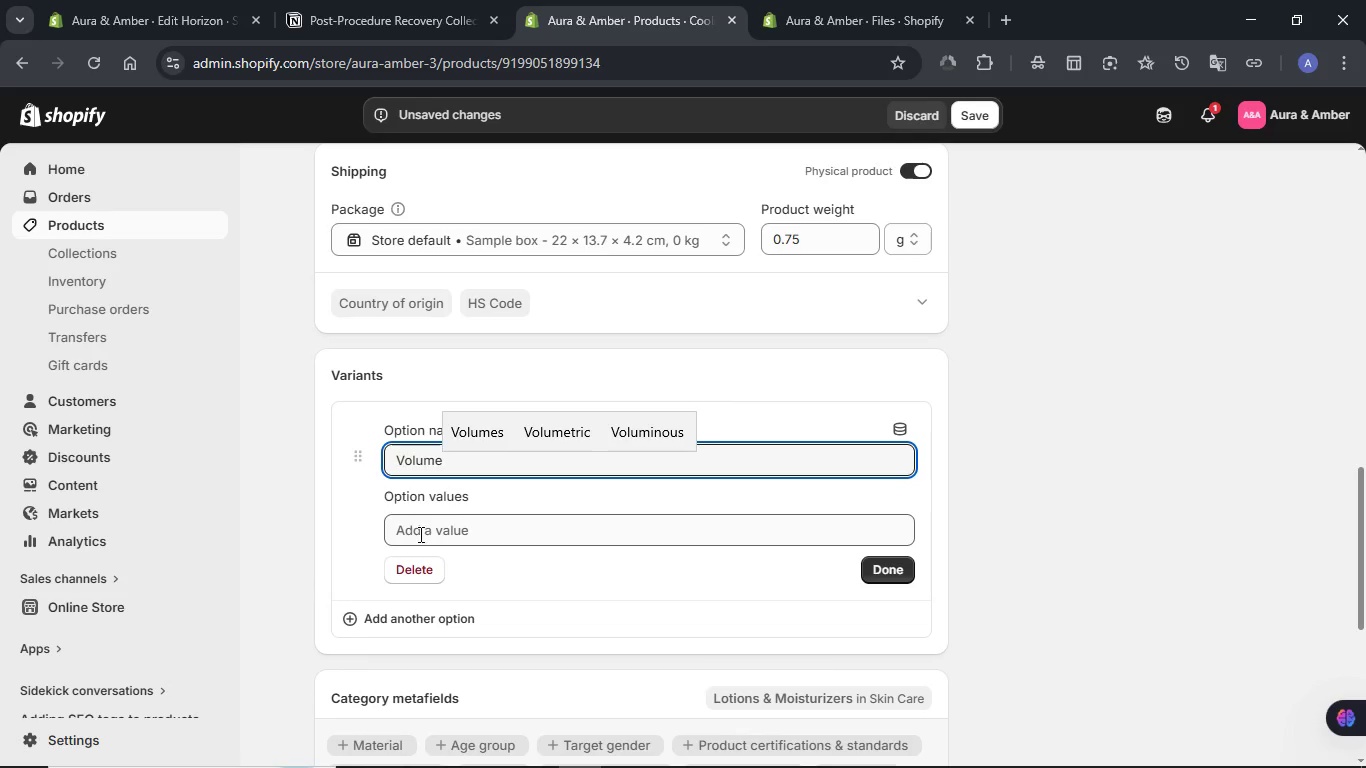 
left_click([422, 524])
 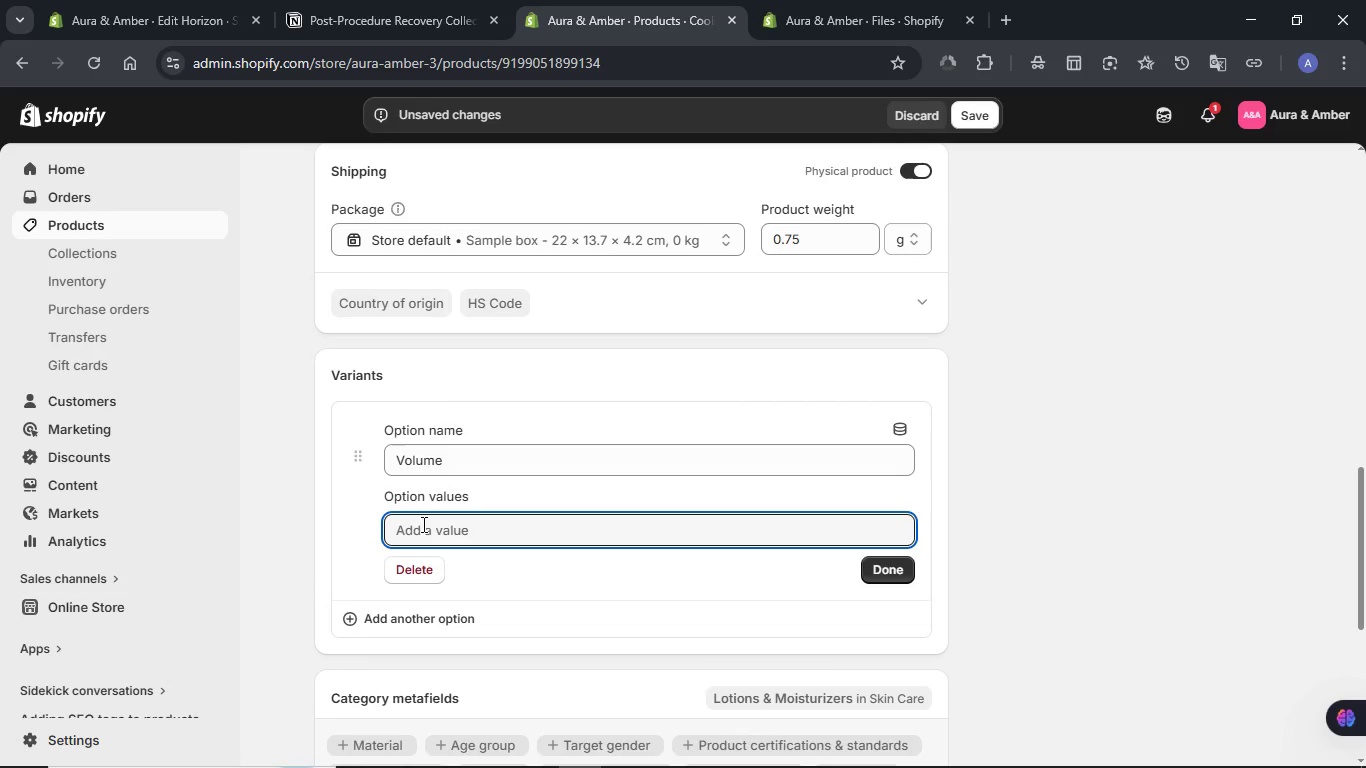 
type(65ml)
 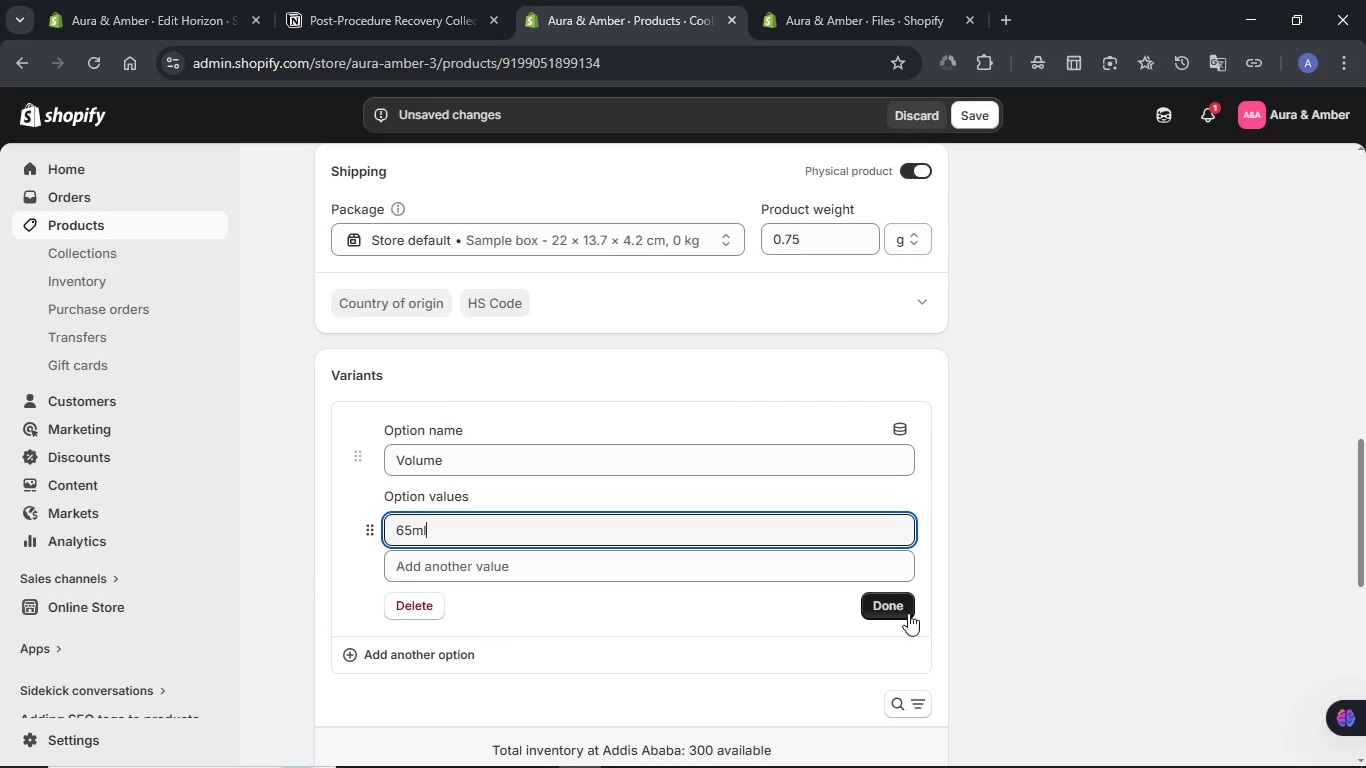 
left_click([903, 611])
 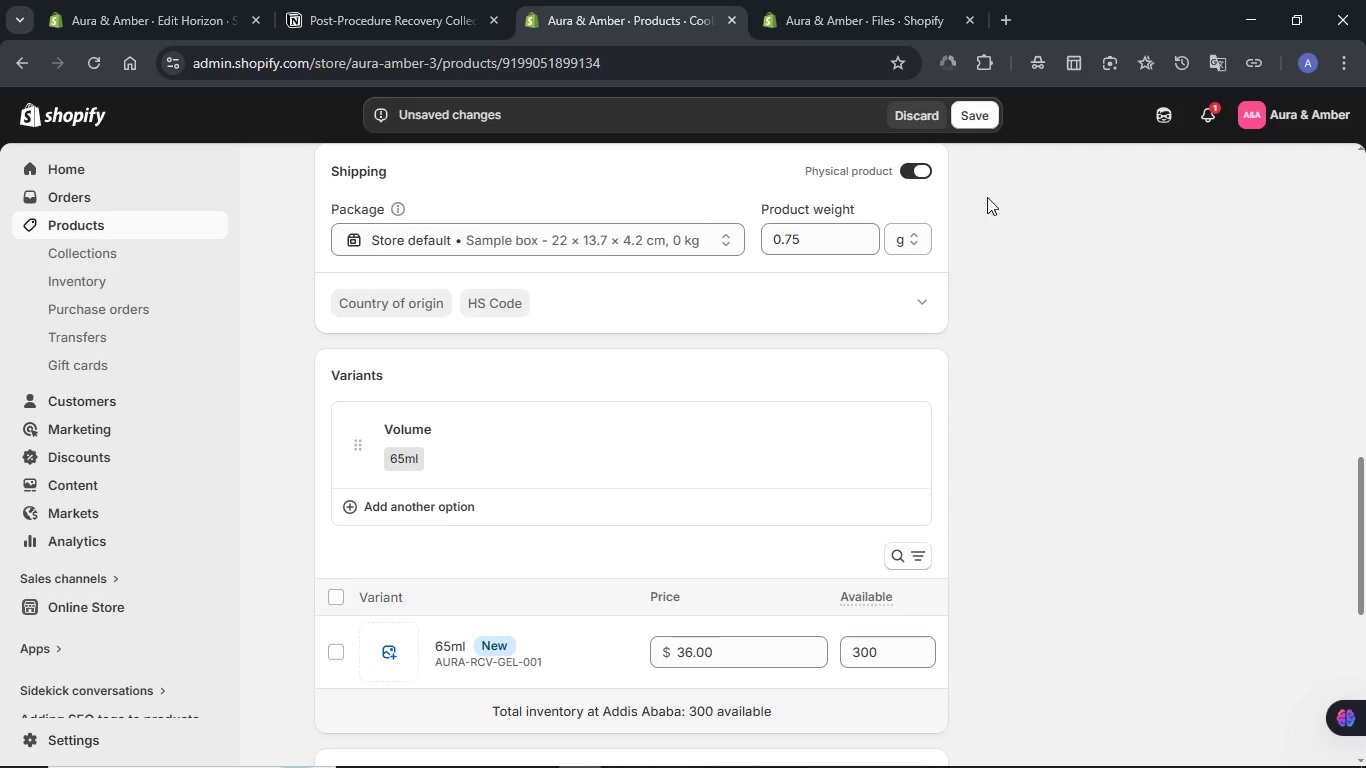 
left_click([986, 114])
 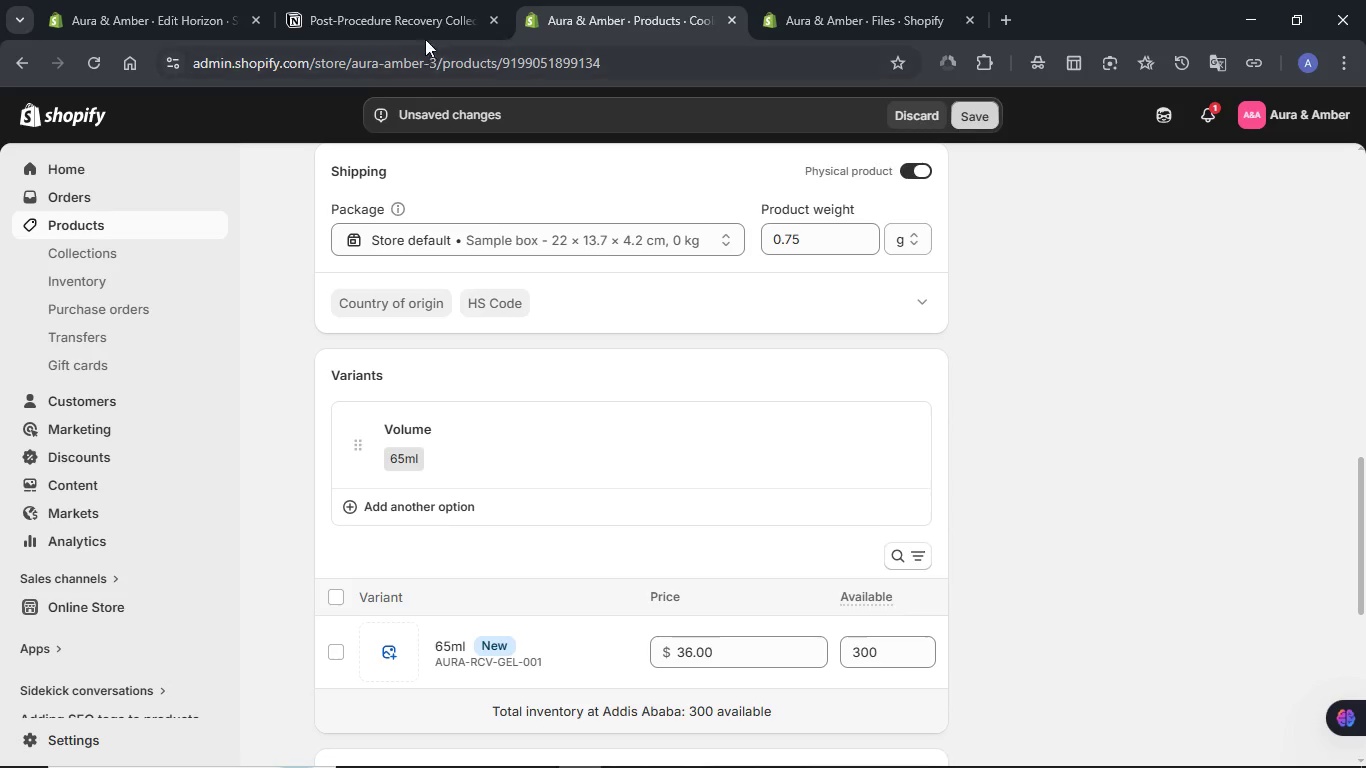 
left_click([393, 24])
 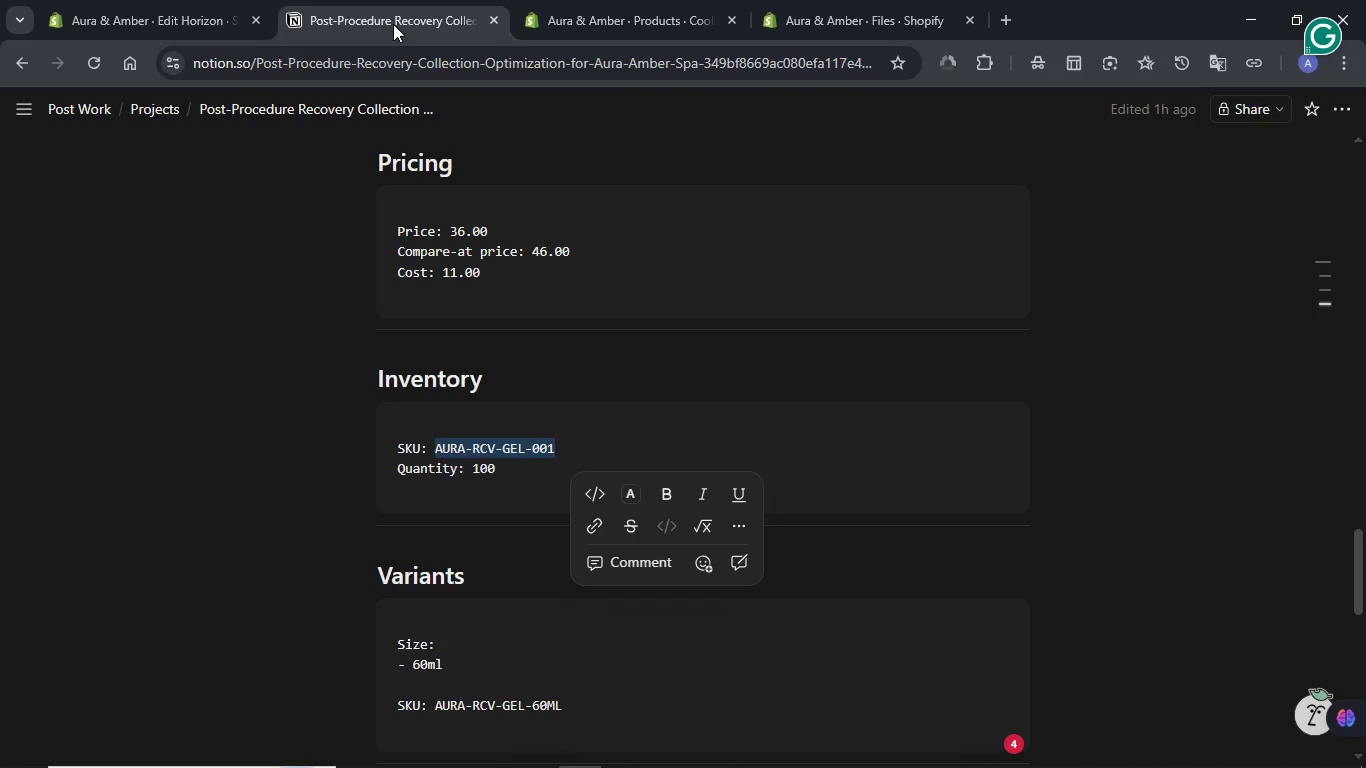 
left_click([587, 19])
 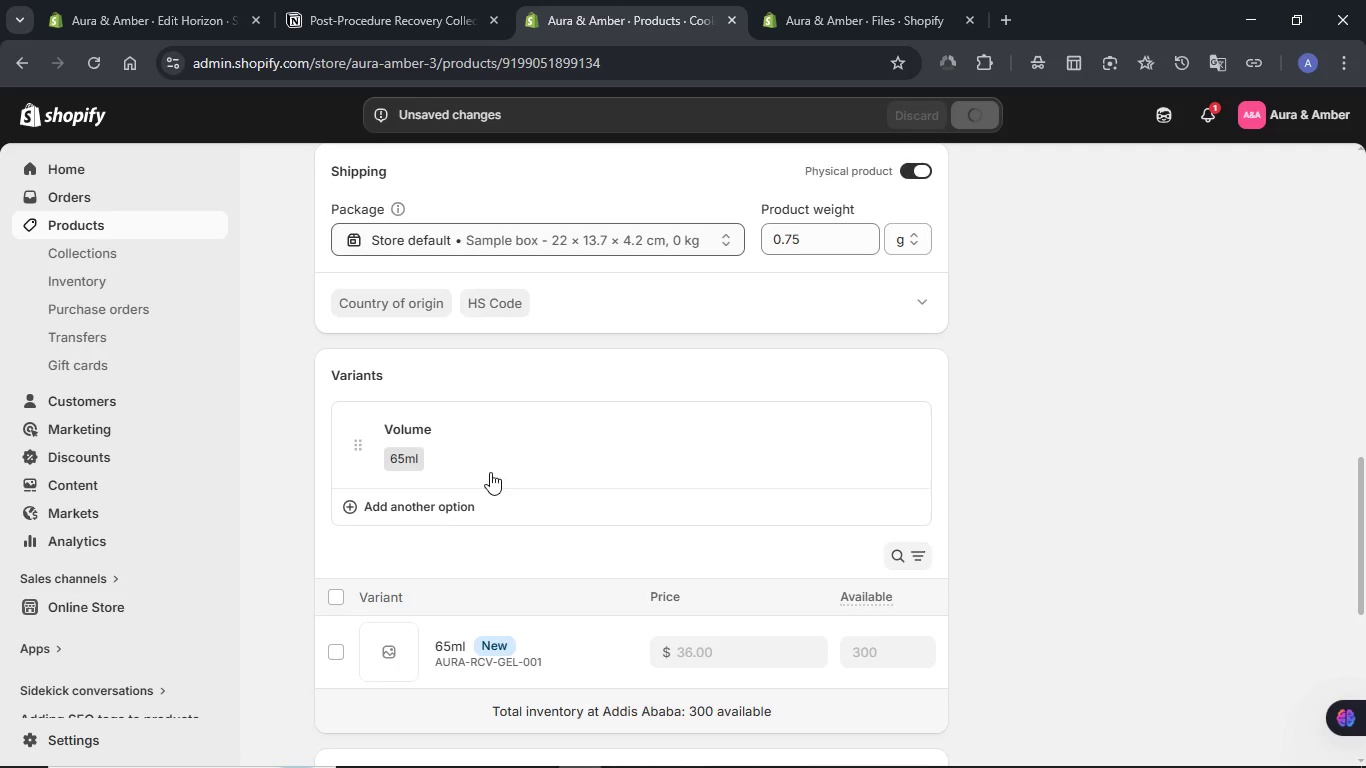 
scroll: coordinate [731, 424], scroll_direction: down, amount: 4.0
 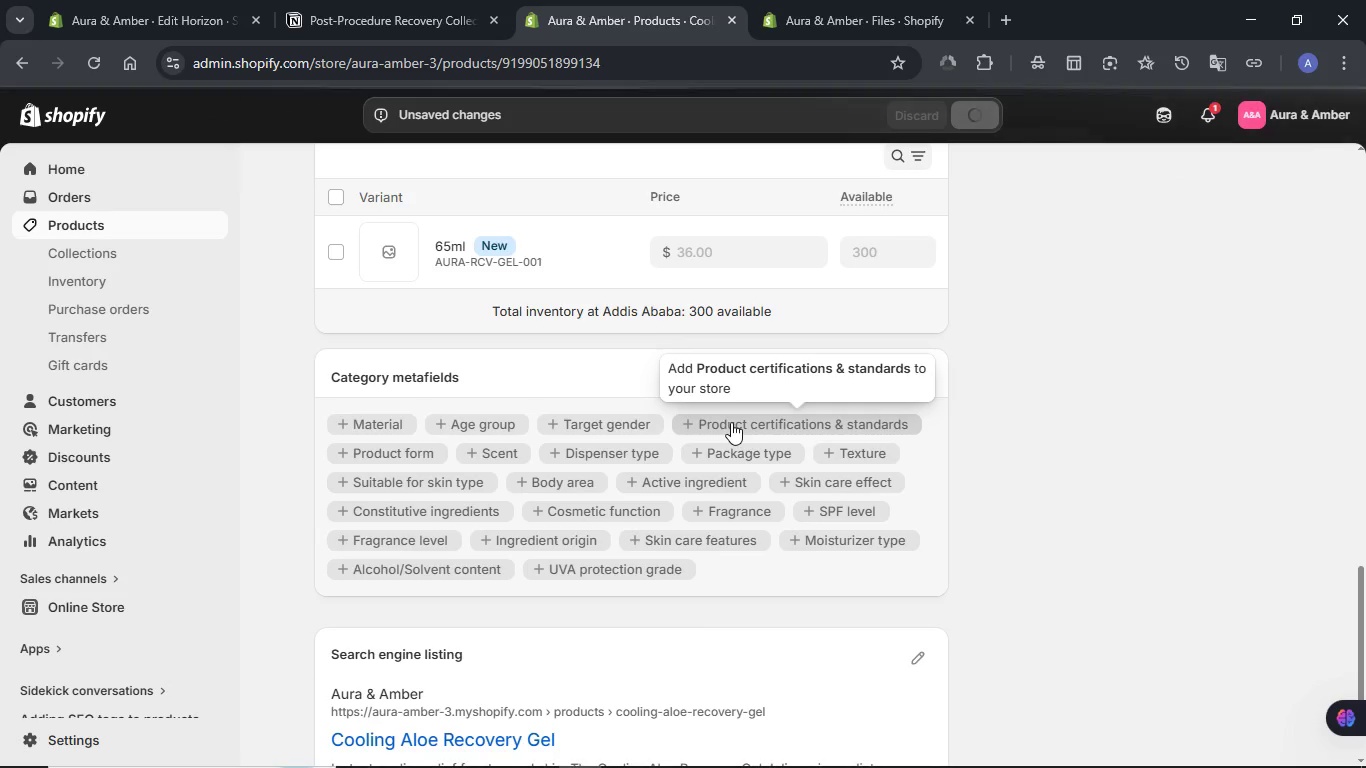 
wait(8.28)
 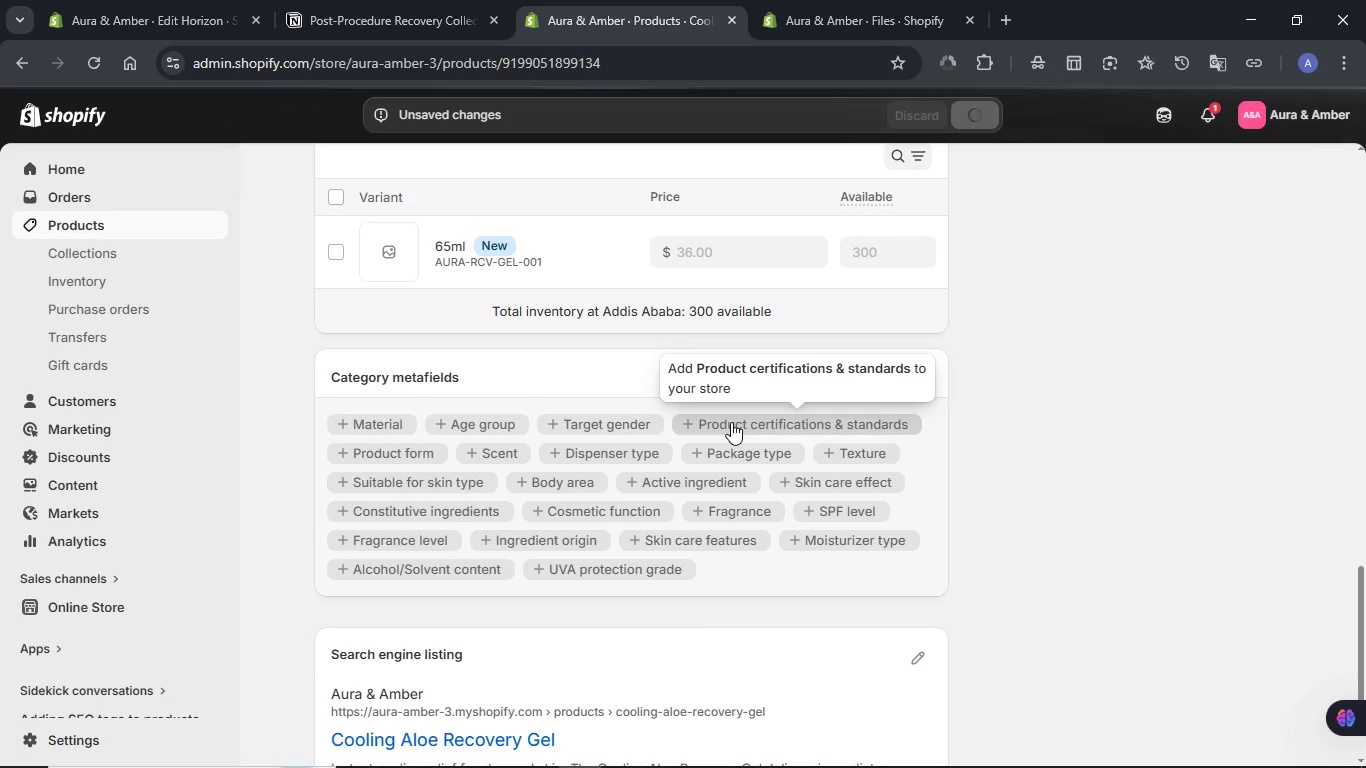 
left_click([344, 0])
 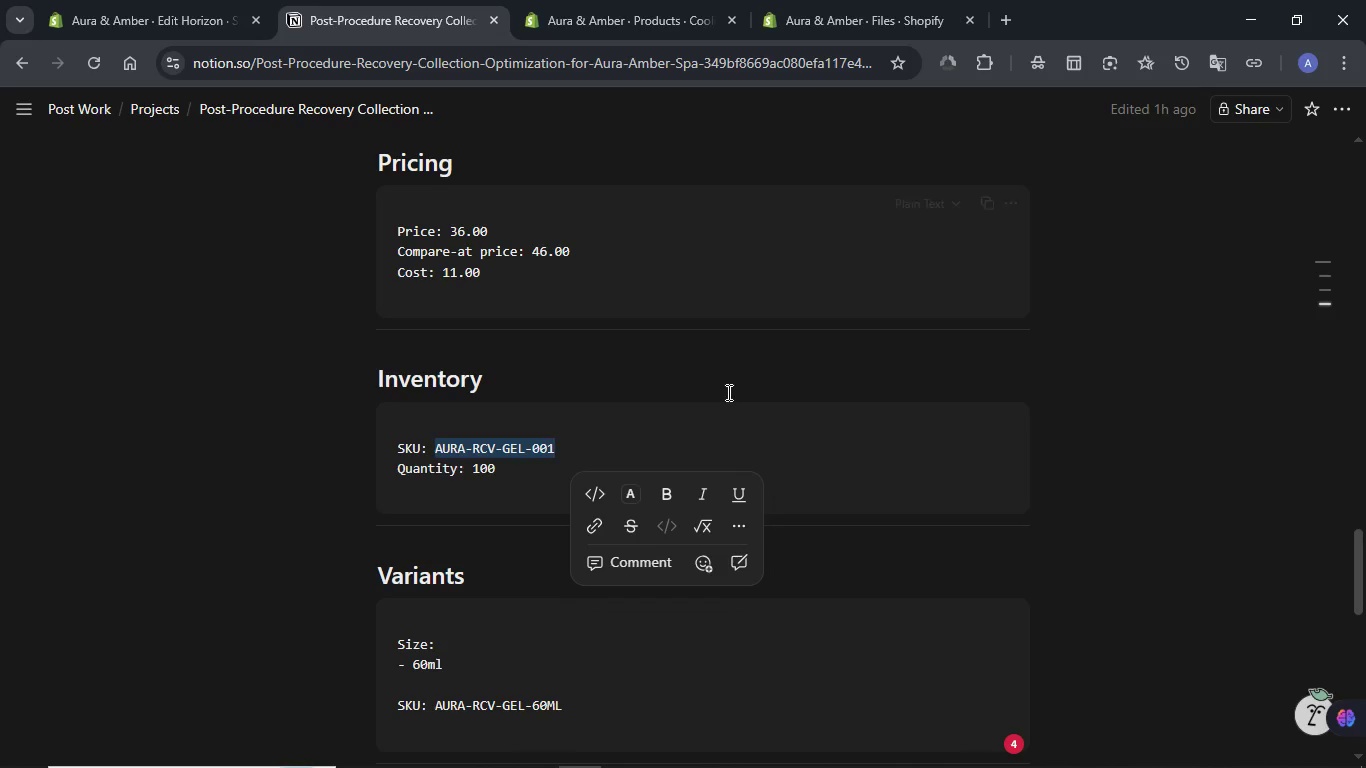 
scroll: coordinate [727, 392], scroll_direction: up, amount: 26.0
 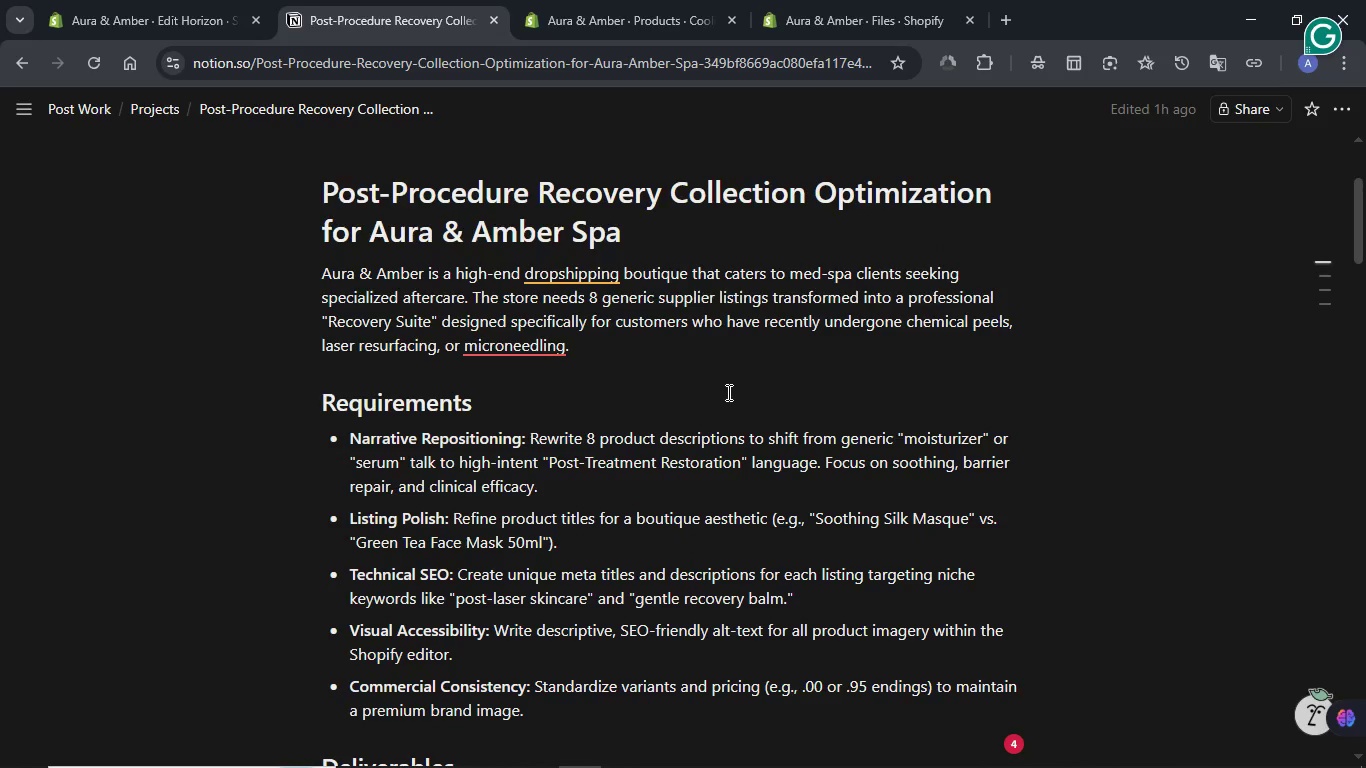 
scroll: coordinate [816, 402], scroll_direction: down, amount: 24.0
 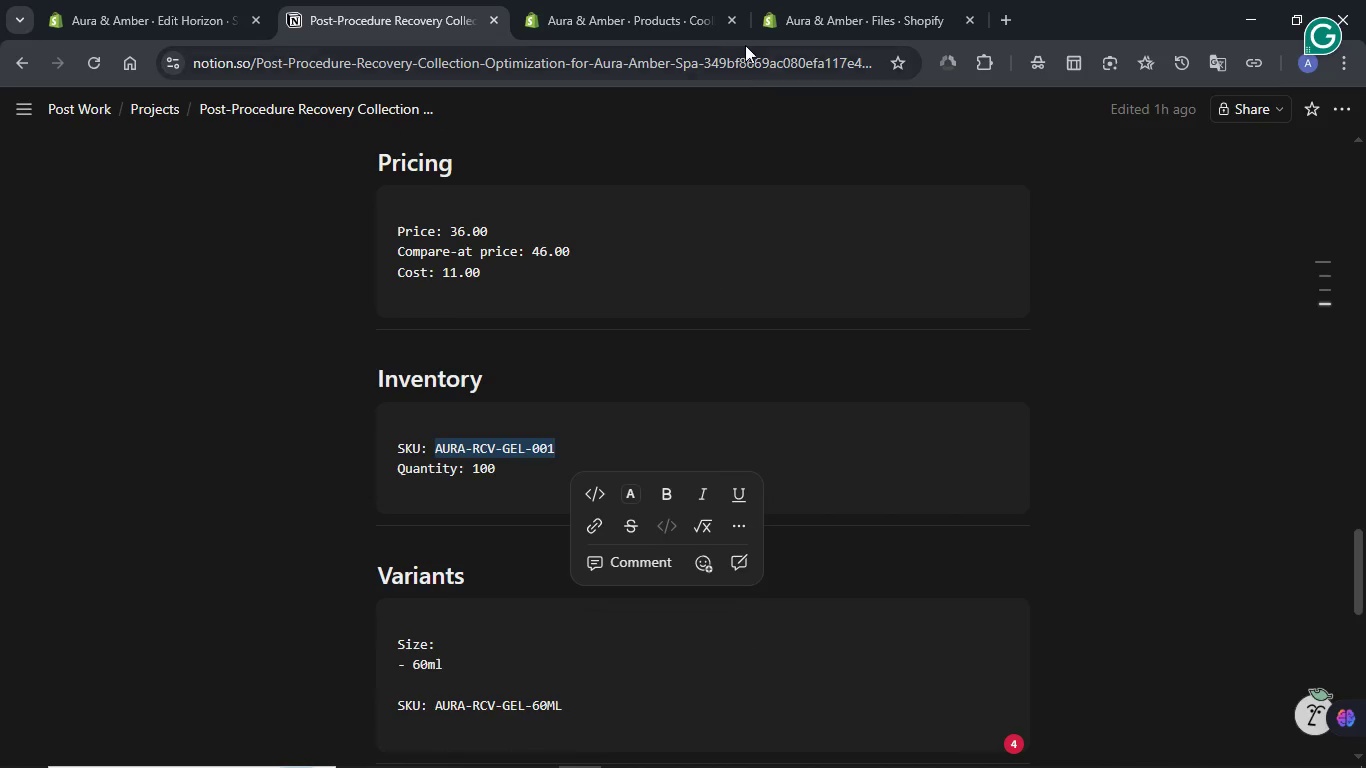 
left_click([662, 0])
 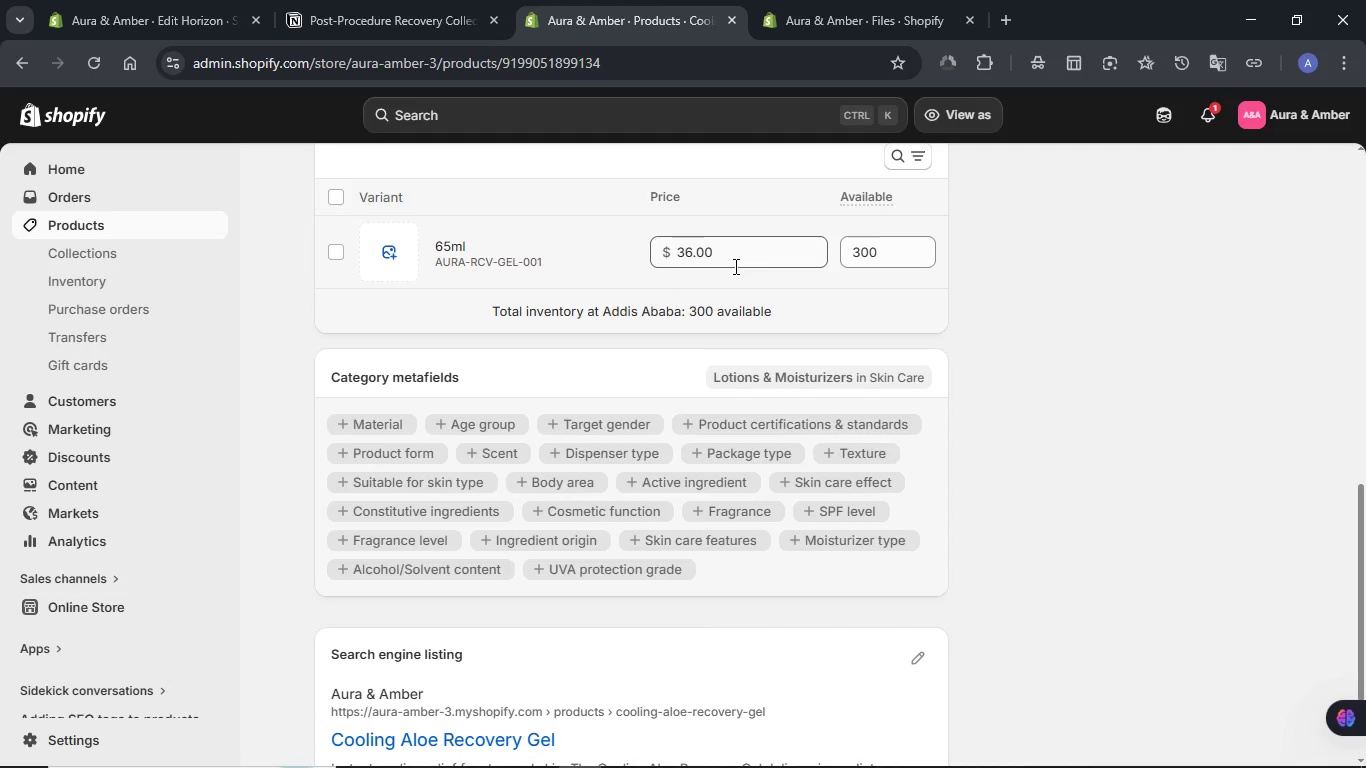 
scroll: coordinate [932, 291], scroll_direction: down, amount: 4.0
 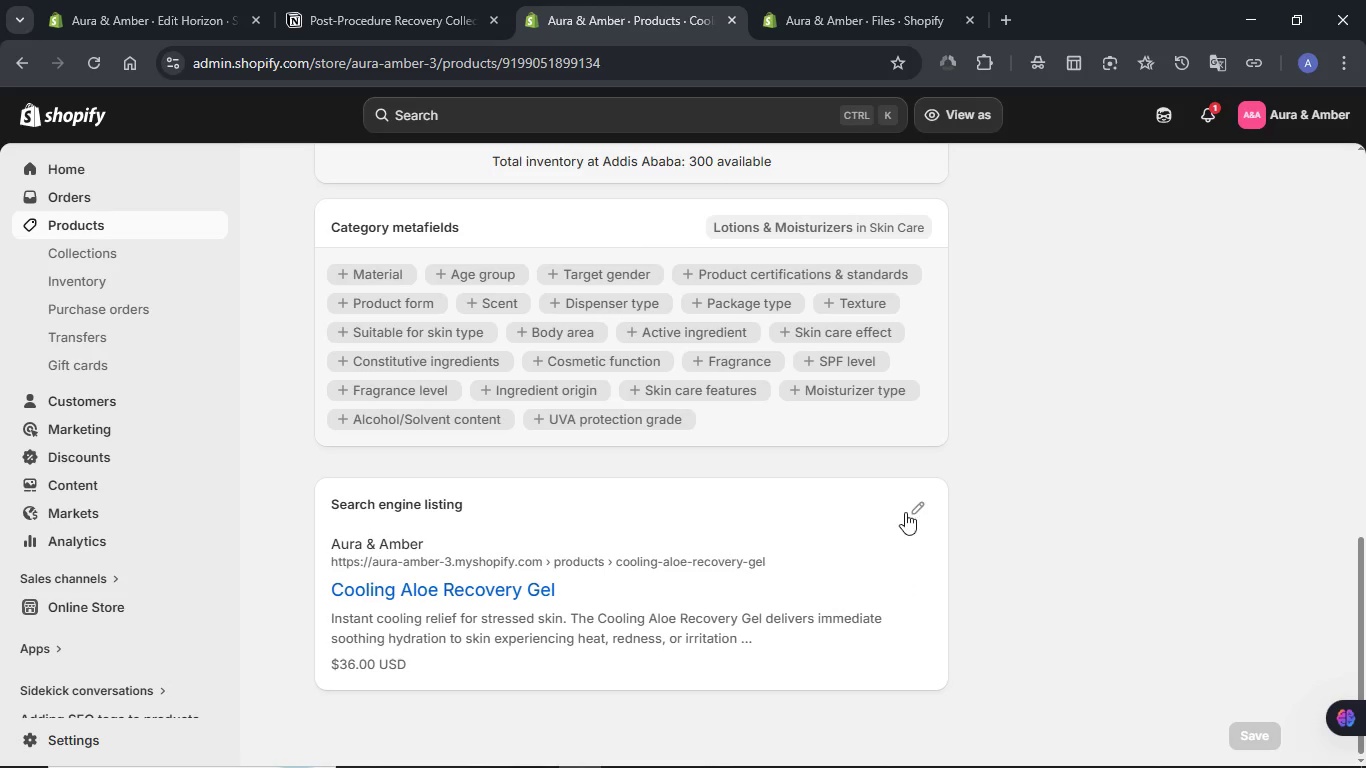 
left_click([906, 512])
 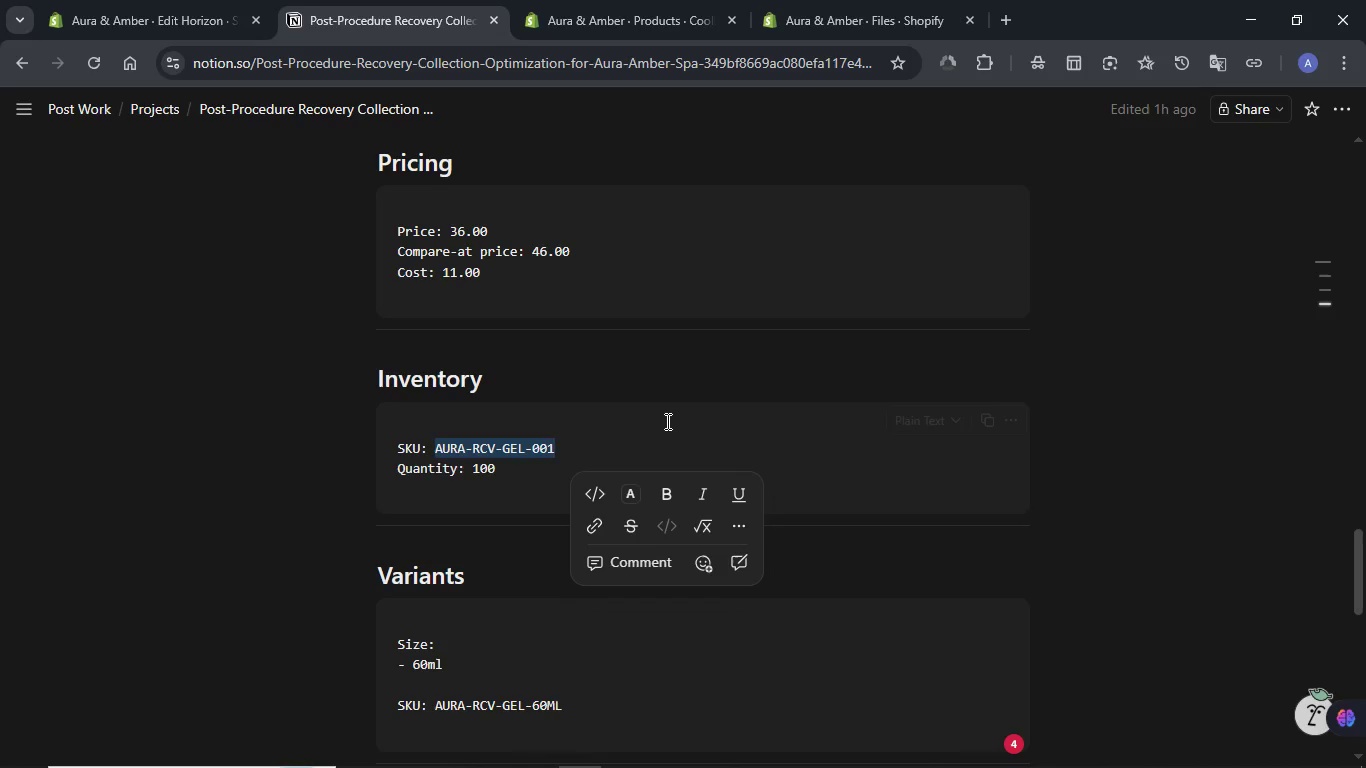 
scroll: coordinate [666, 421], scroll_direction: down, amount: 5.0
 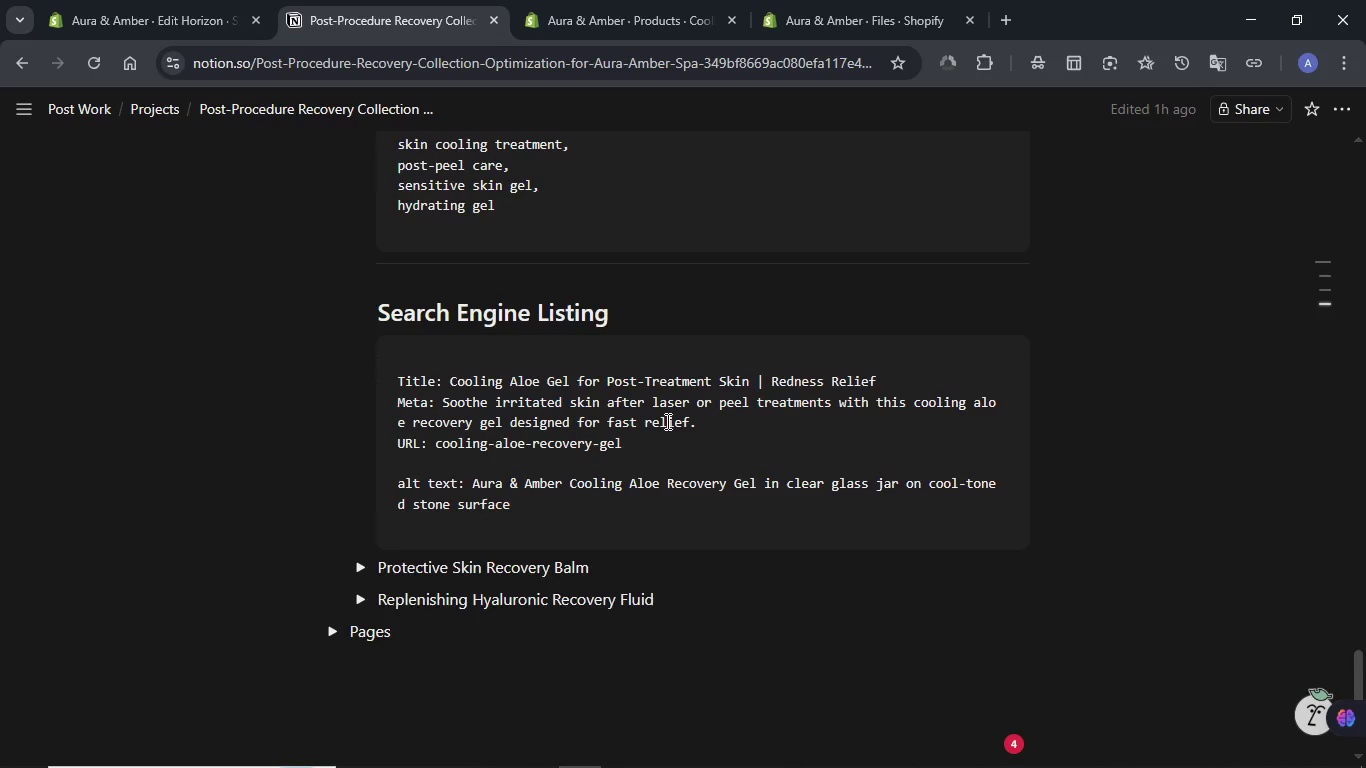 
scroll: coordinate [666, 421], scroll_direction: up, amount: 2.0
 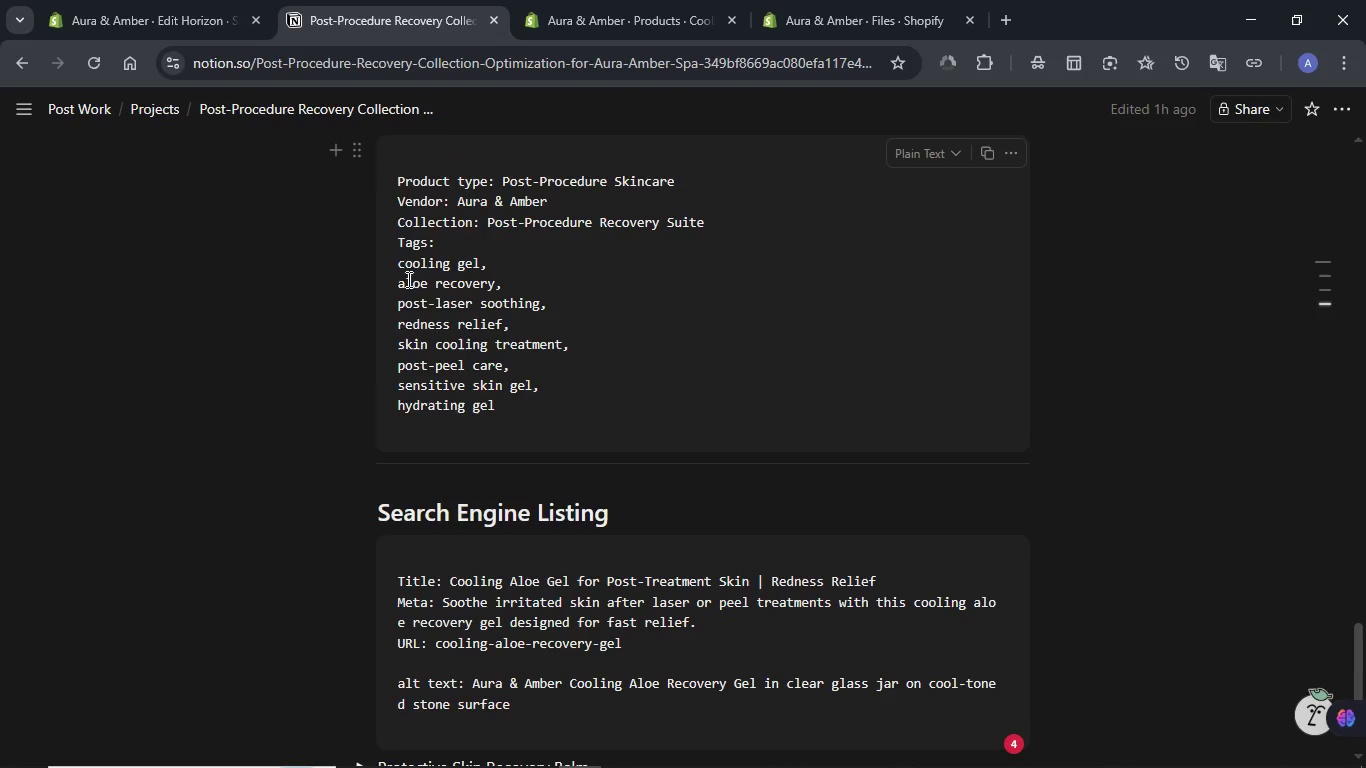 
left_click([394, 268])
 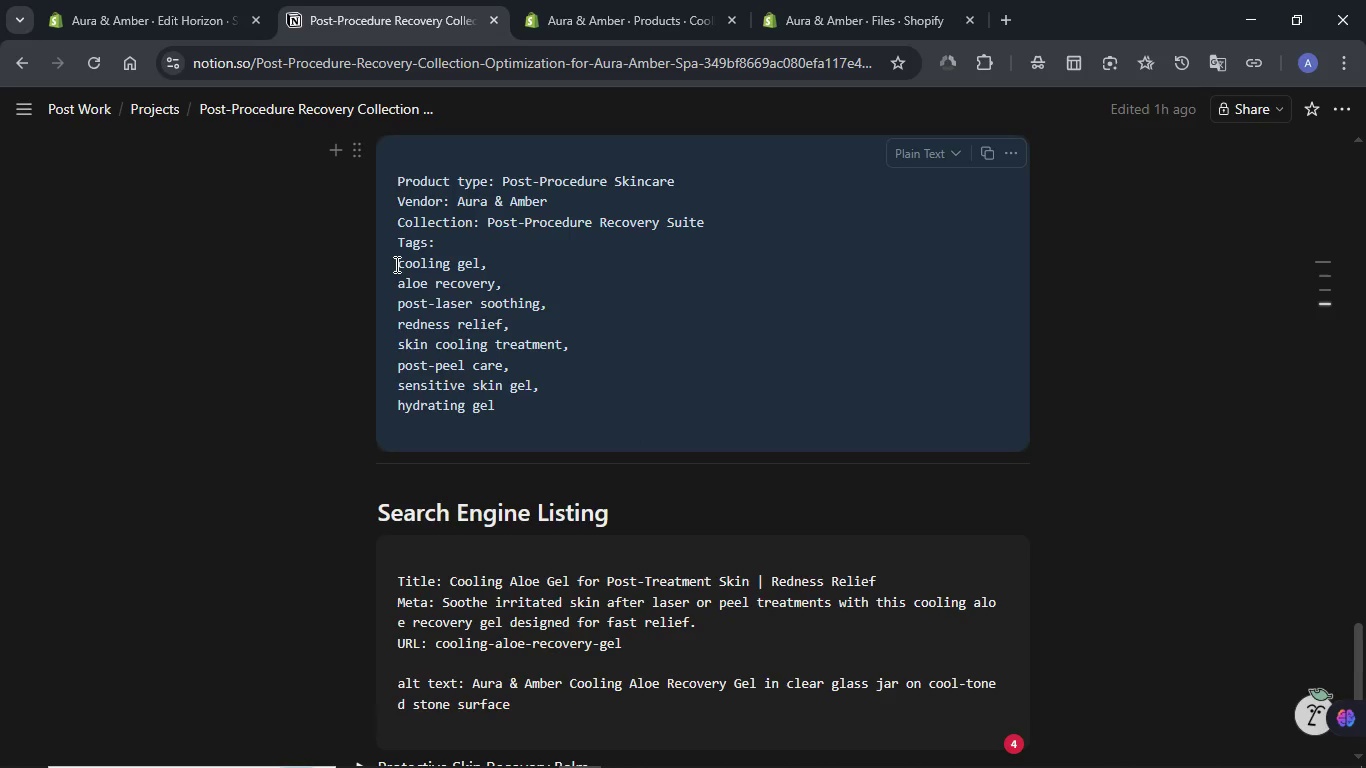 
left_click([396, 263])
 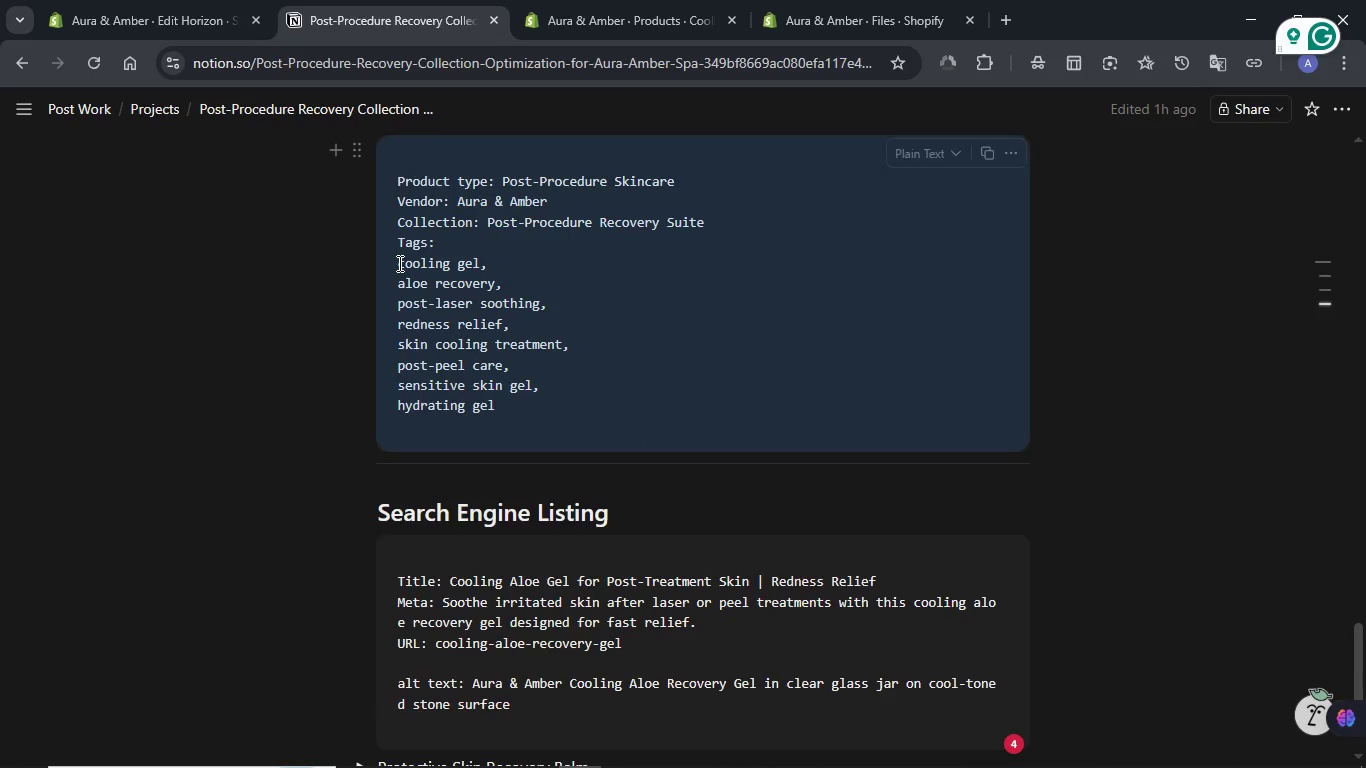 
left_click([398, 263])
 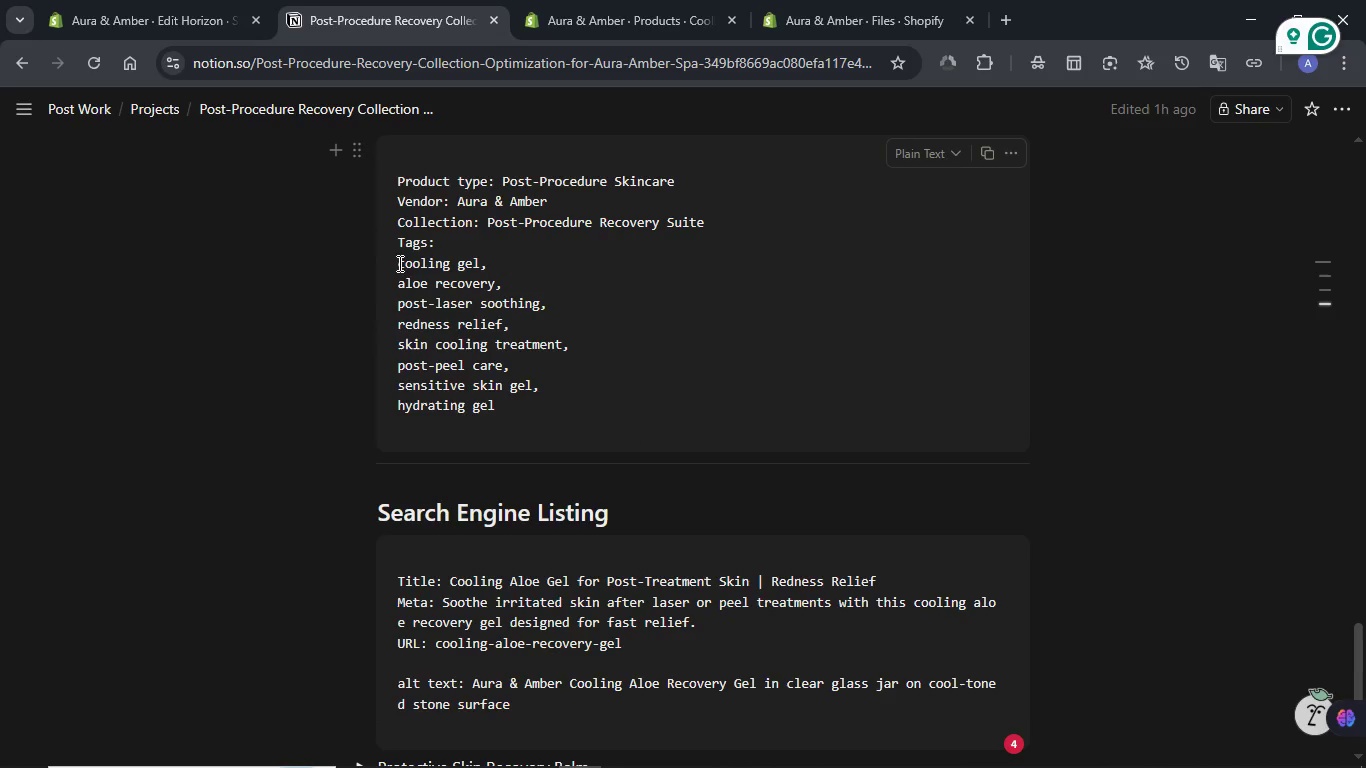 
left_click_drag(start_coordinate=[398, 263], to_coordinate=[516, 405])
 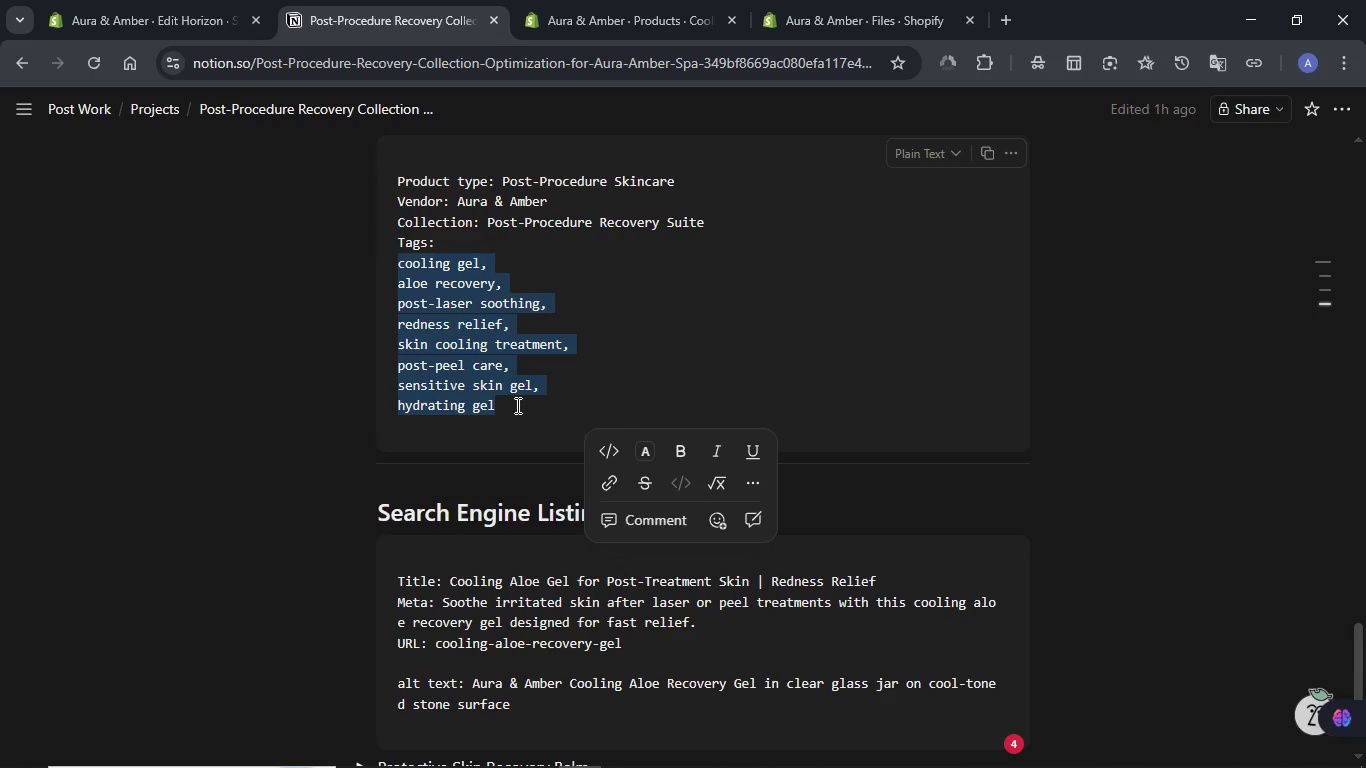 
key(Control+C)
 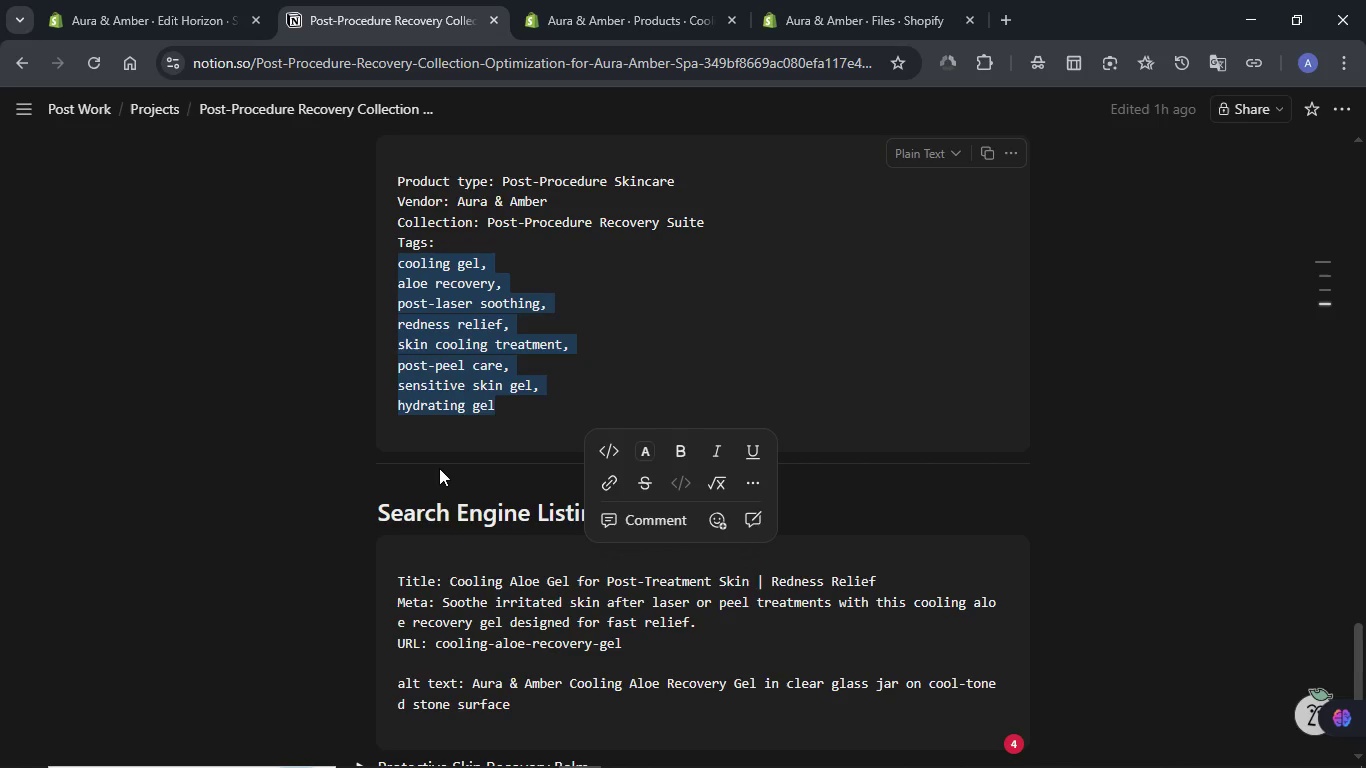 
scroll: coordinate [439, 468], scroll_direction: down, amount: 1.0
 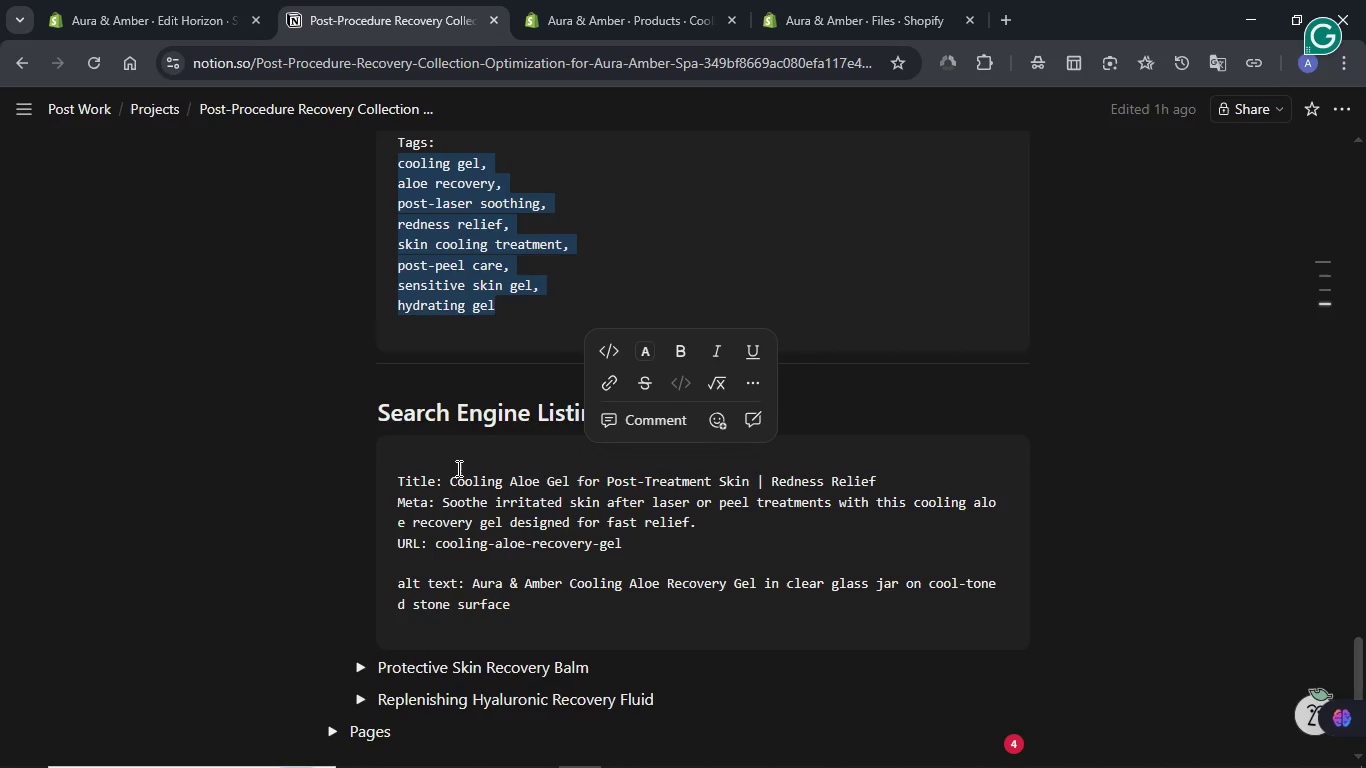 
left_click([457, 468])
 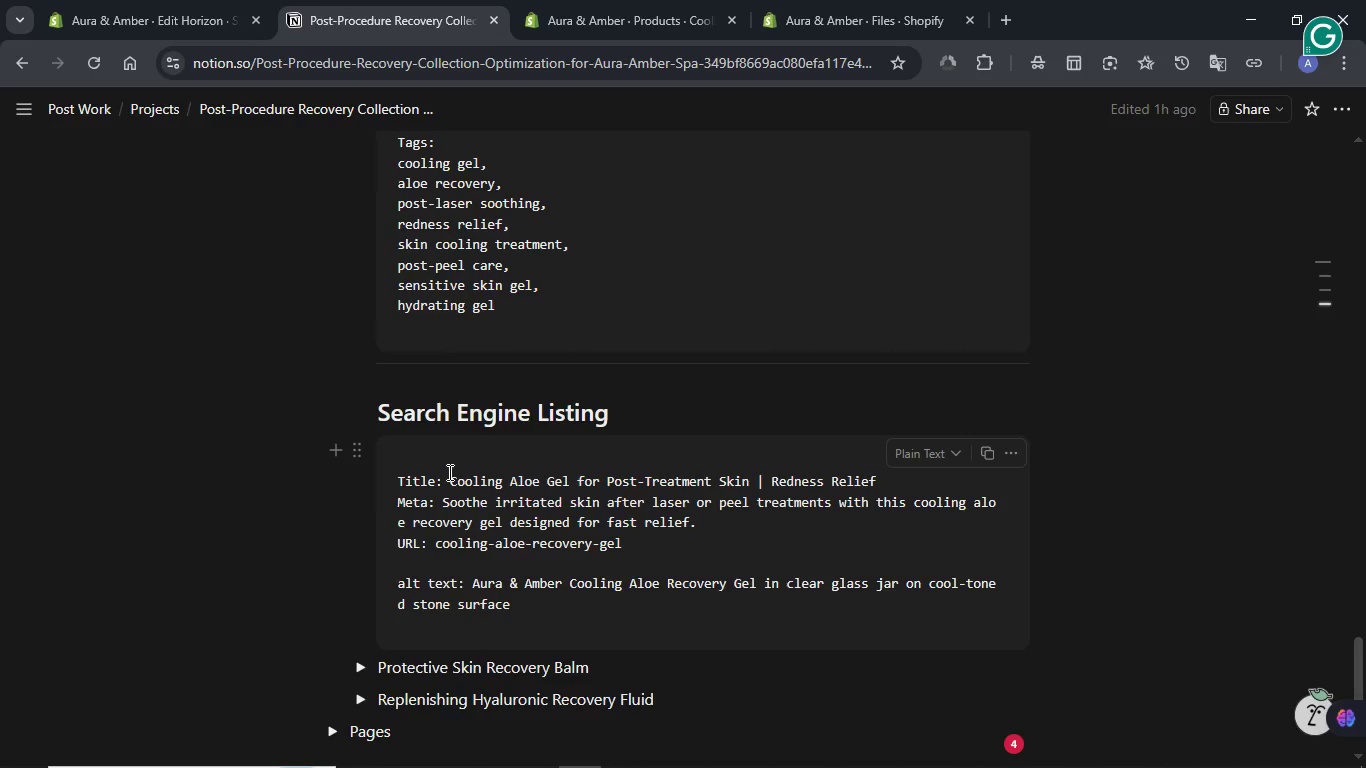 
left_click_drag(start_coordinate=[448, 472], to_coordinate=[875, 478])
 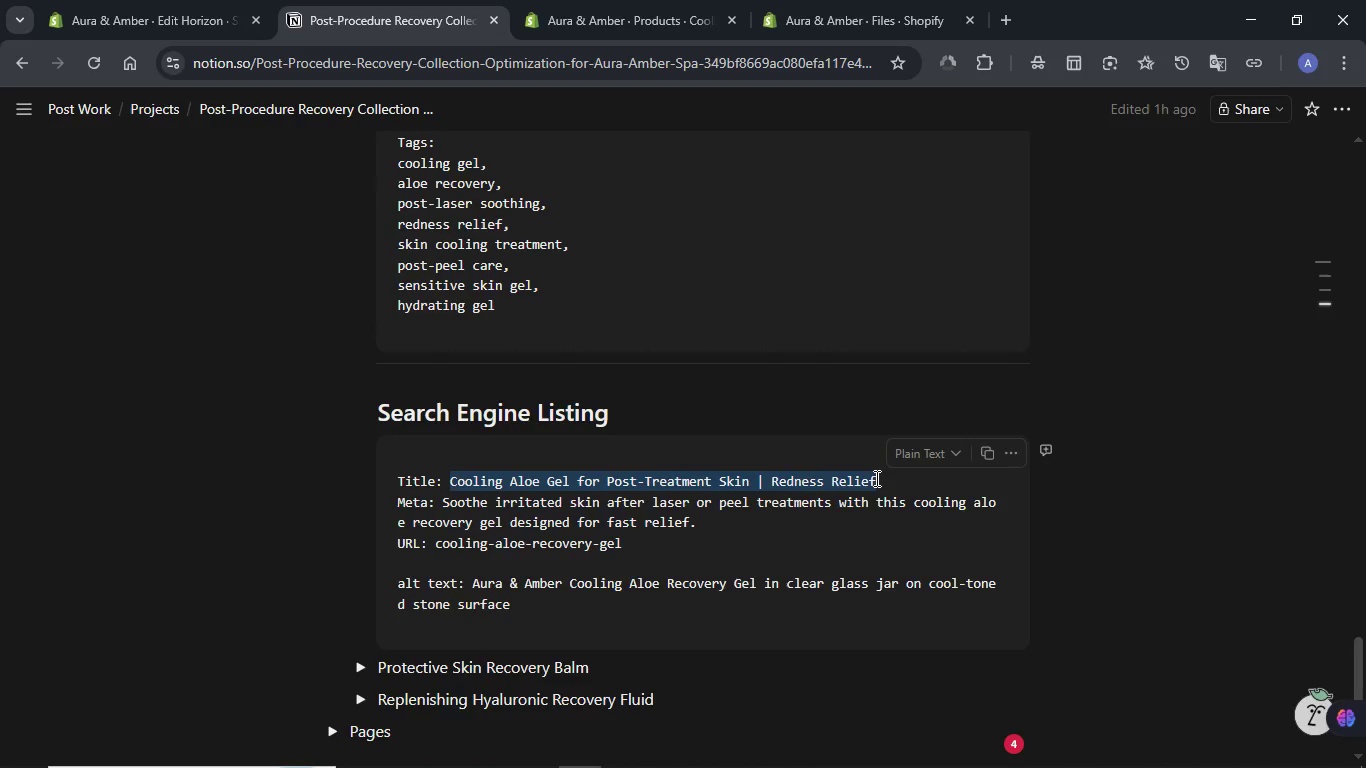 
key(Control+C)
 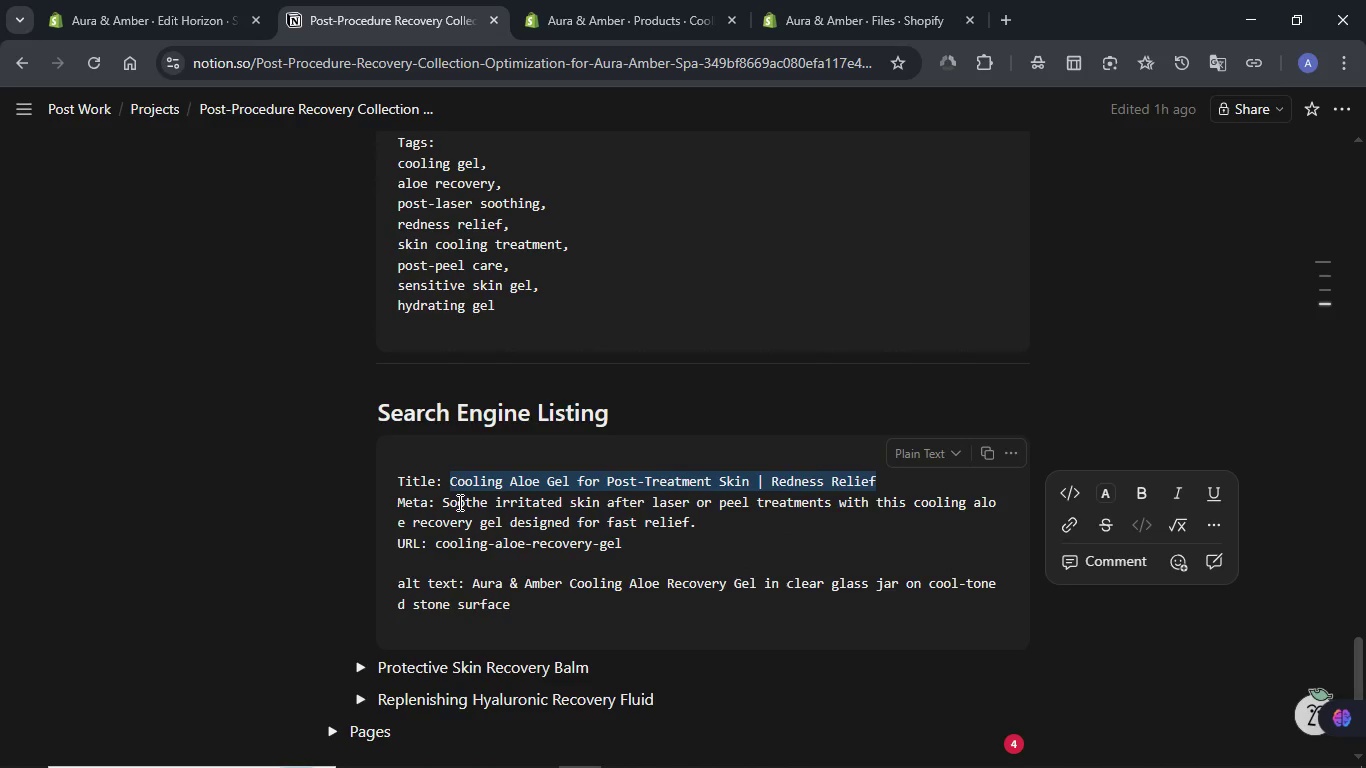 
left_click([439, 499])
 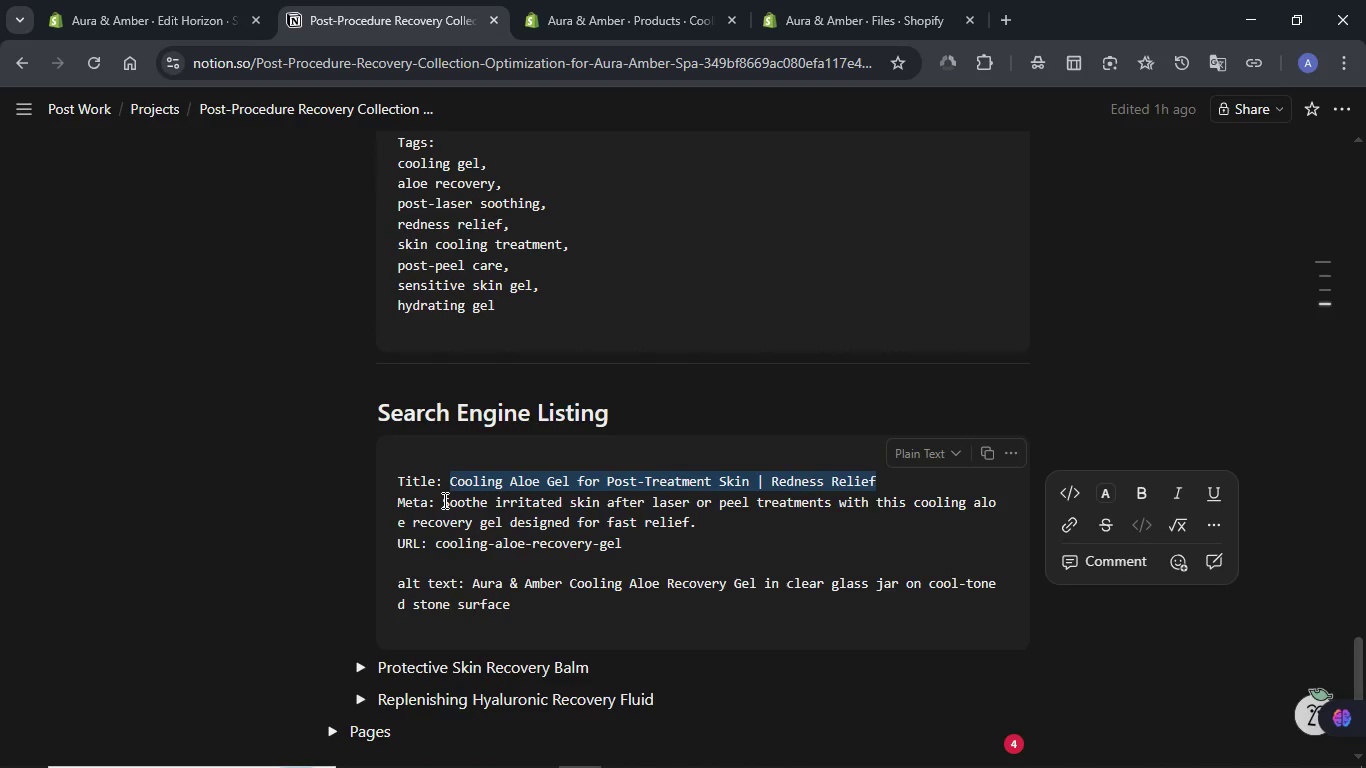 
left_click_drag(start_coordinate=[439, 499], to_coordinate=[778, 517])
 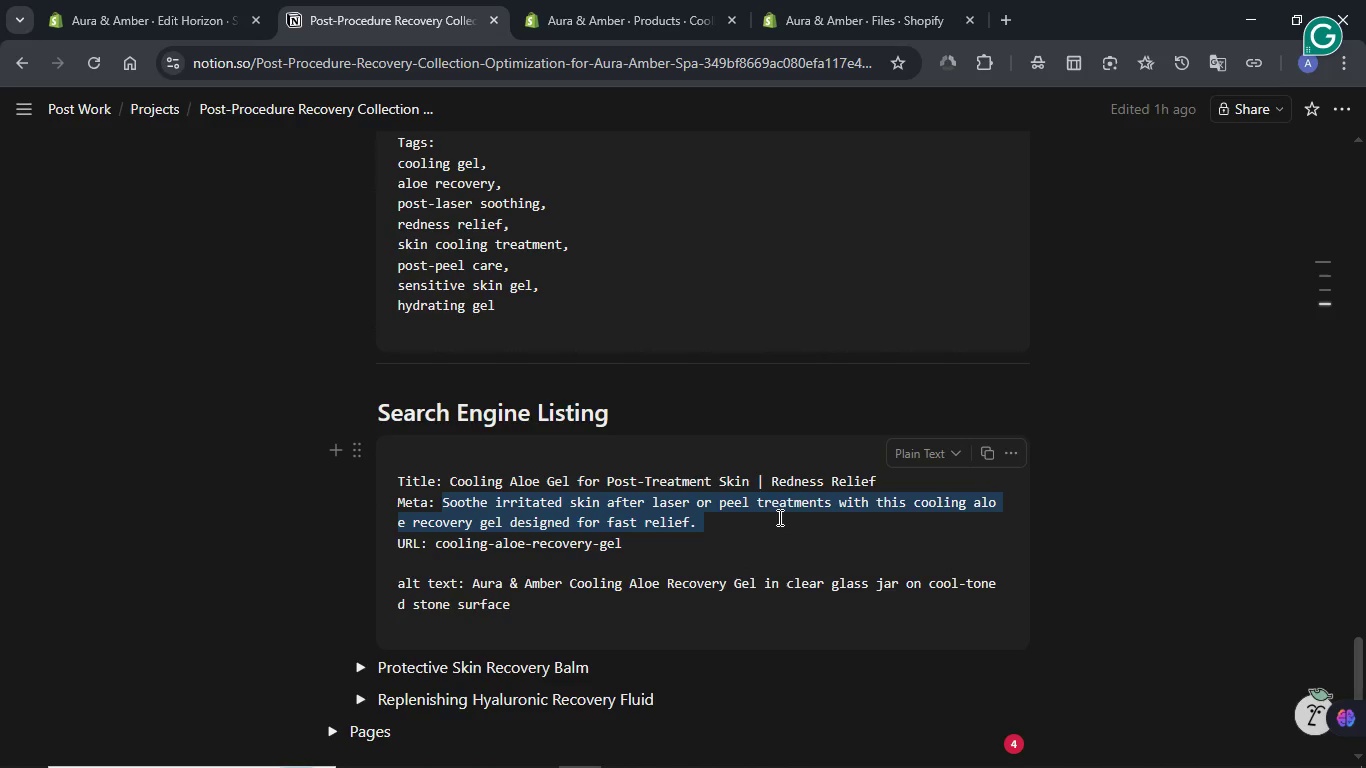 
key(Control+C)
 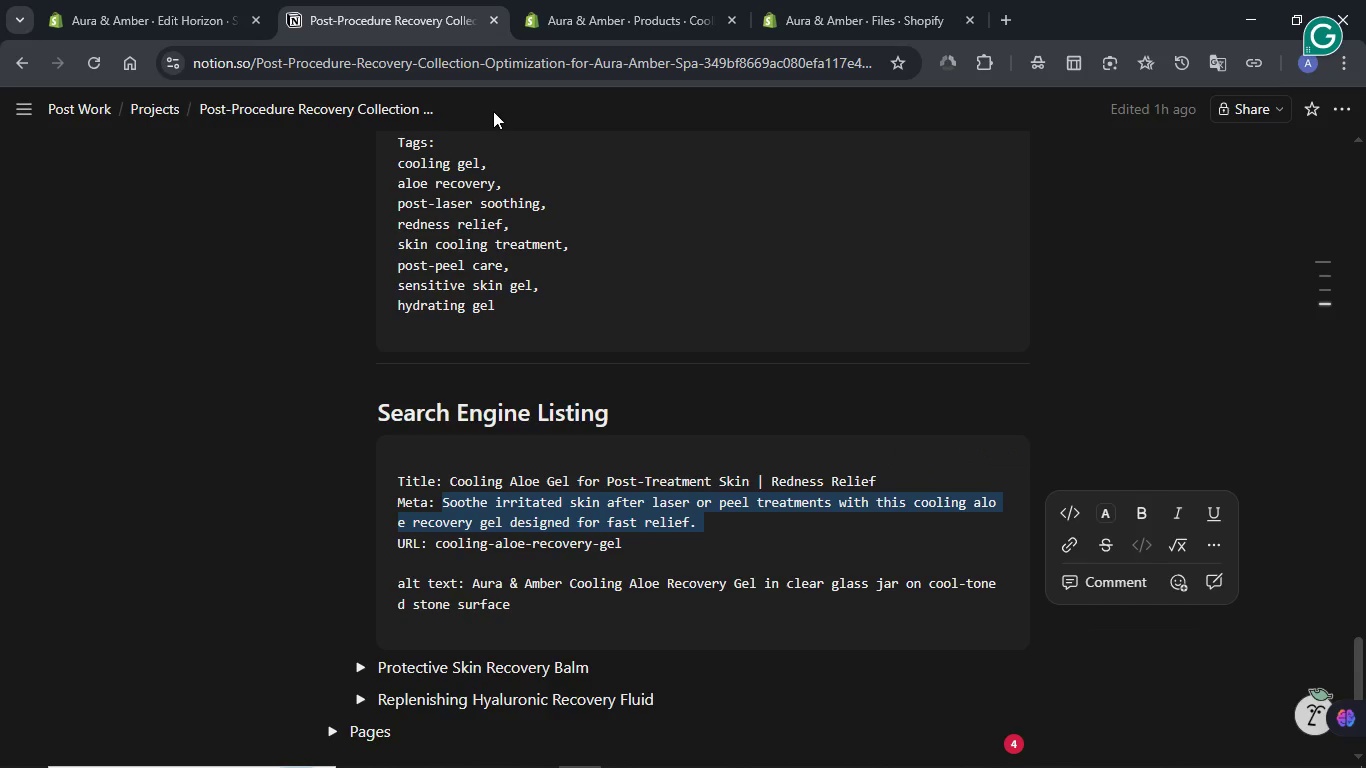 
left_click([470, 589])
 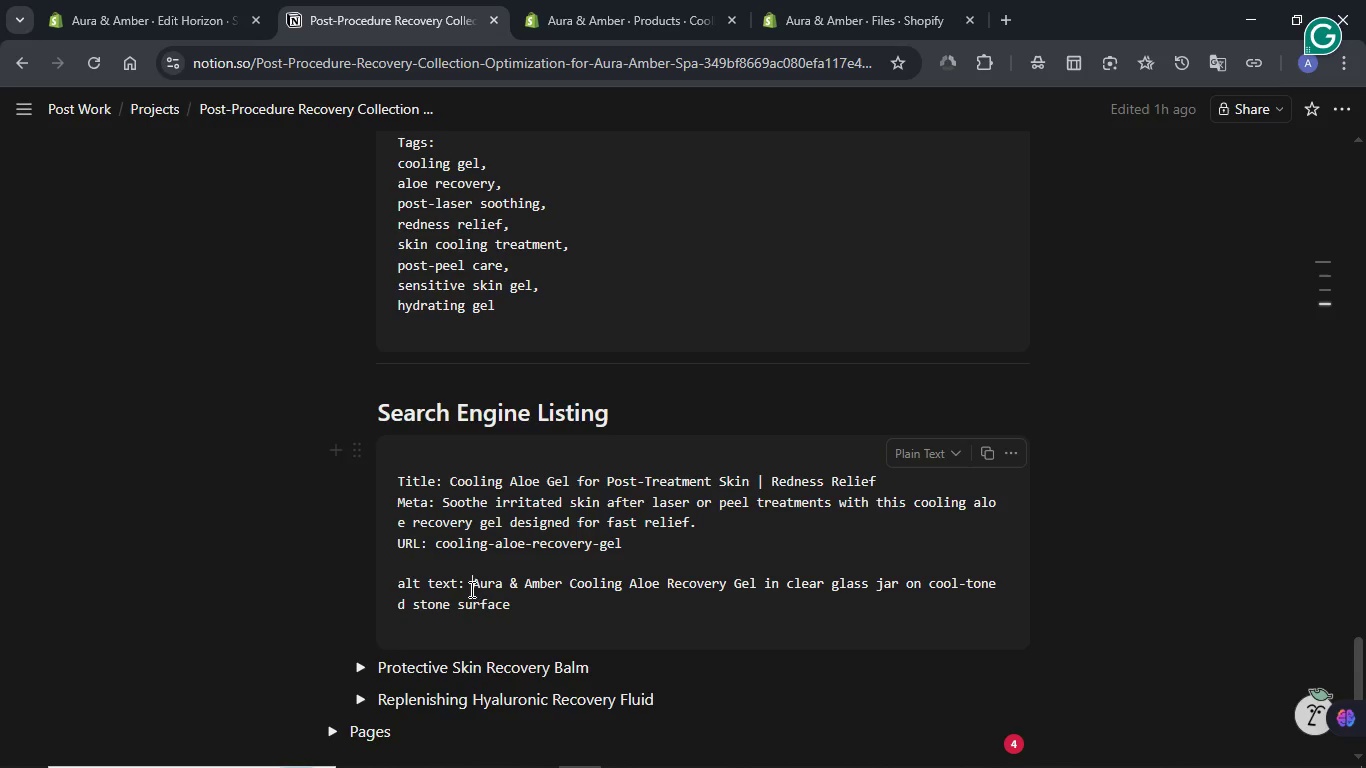 
left_click_drag(start_coordinate=[470, 589], to_coordinate=[512, 605])
 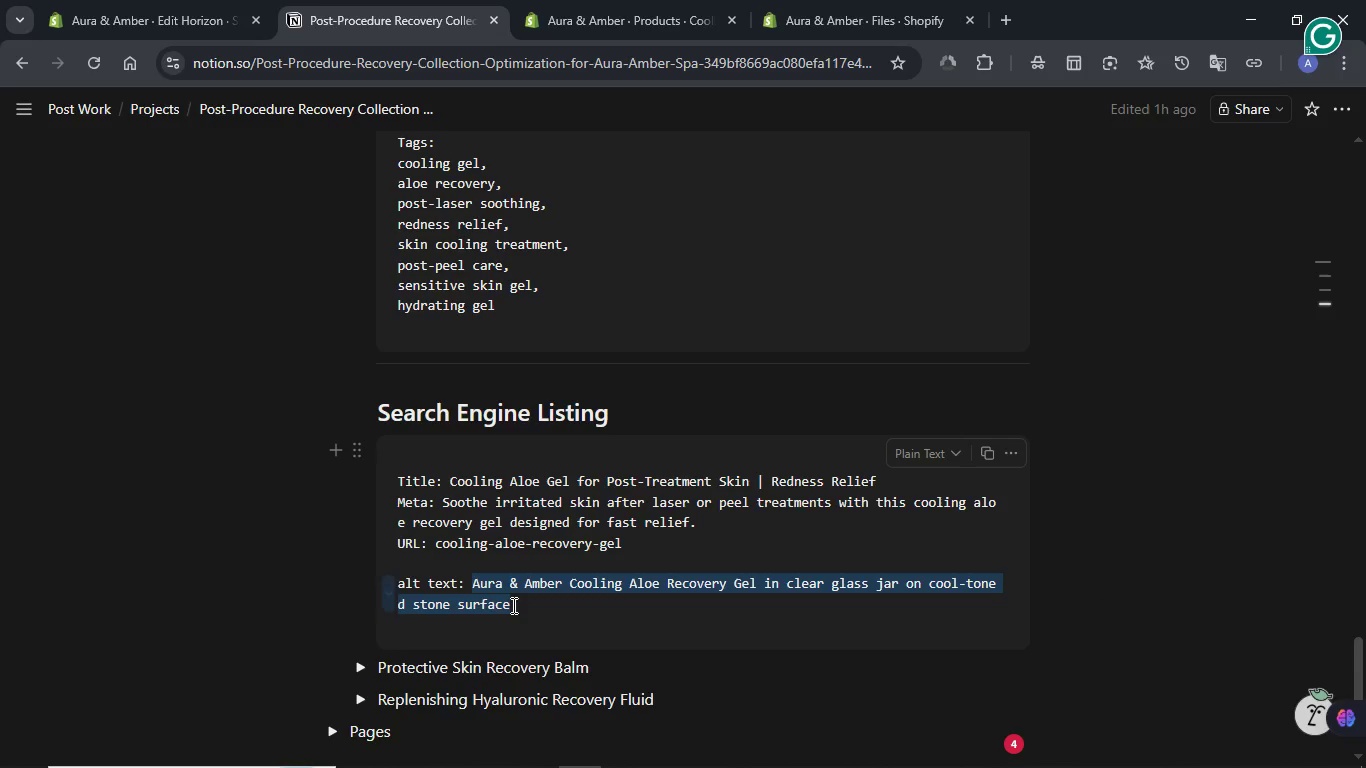 
key(Control+C)
 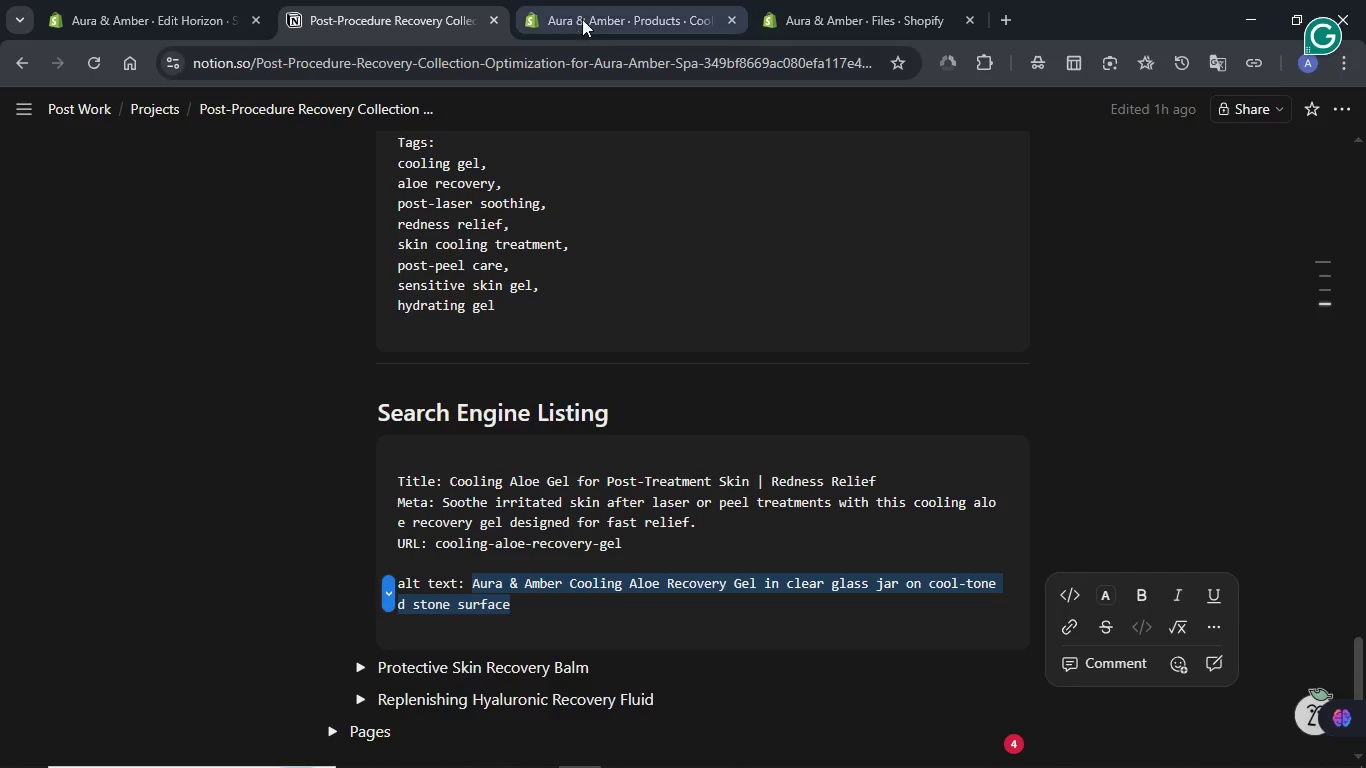 
left_click([583, 11])
 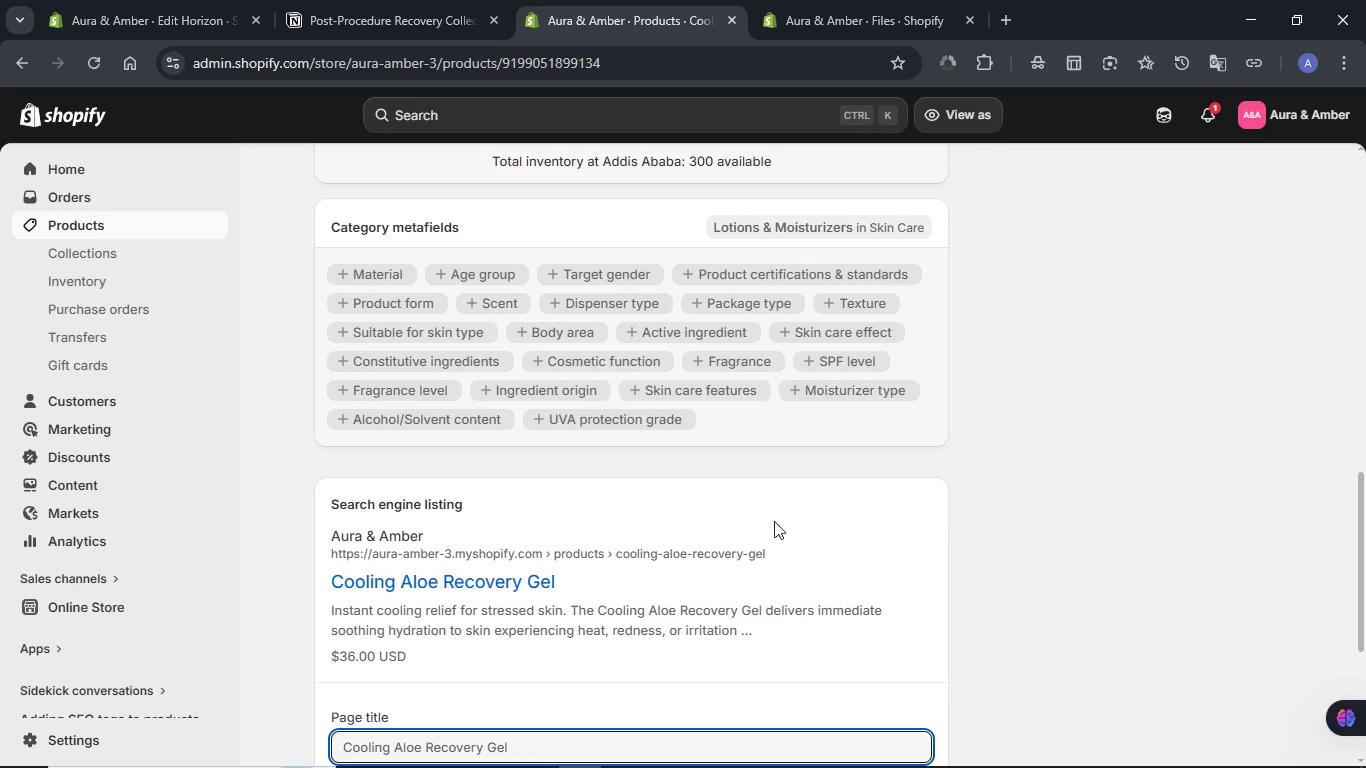 
scroll: coordinate [769, 521], scroll_direction: down, amount: 3.0
 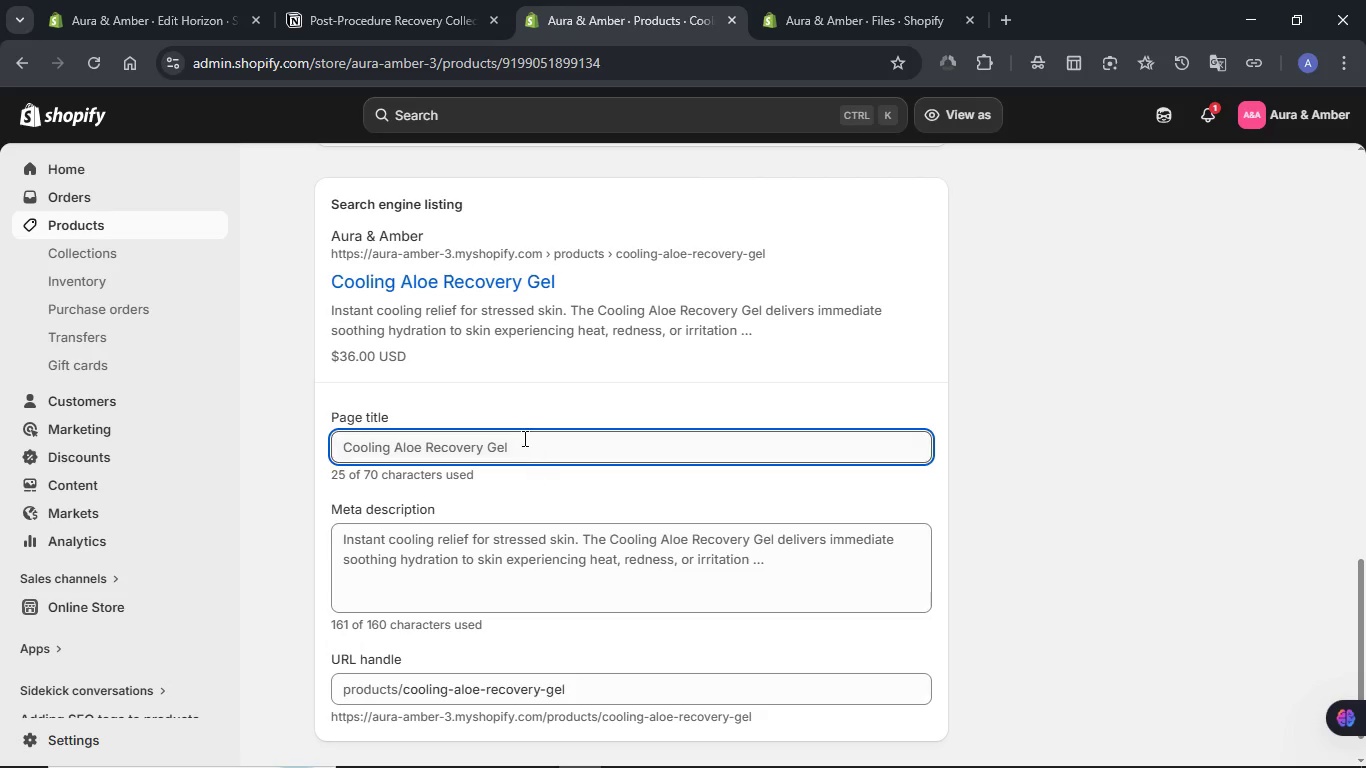 
left_click([523, 438])
 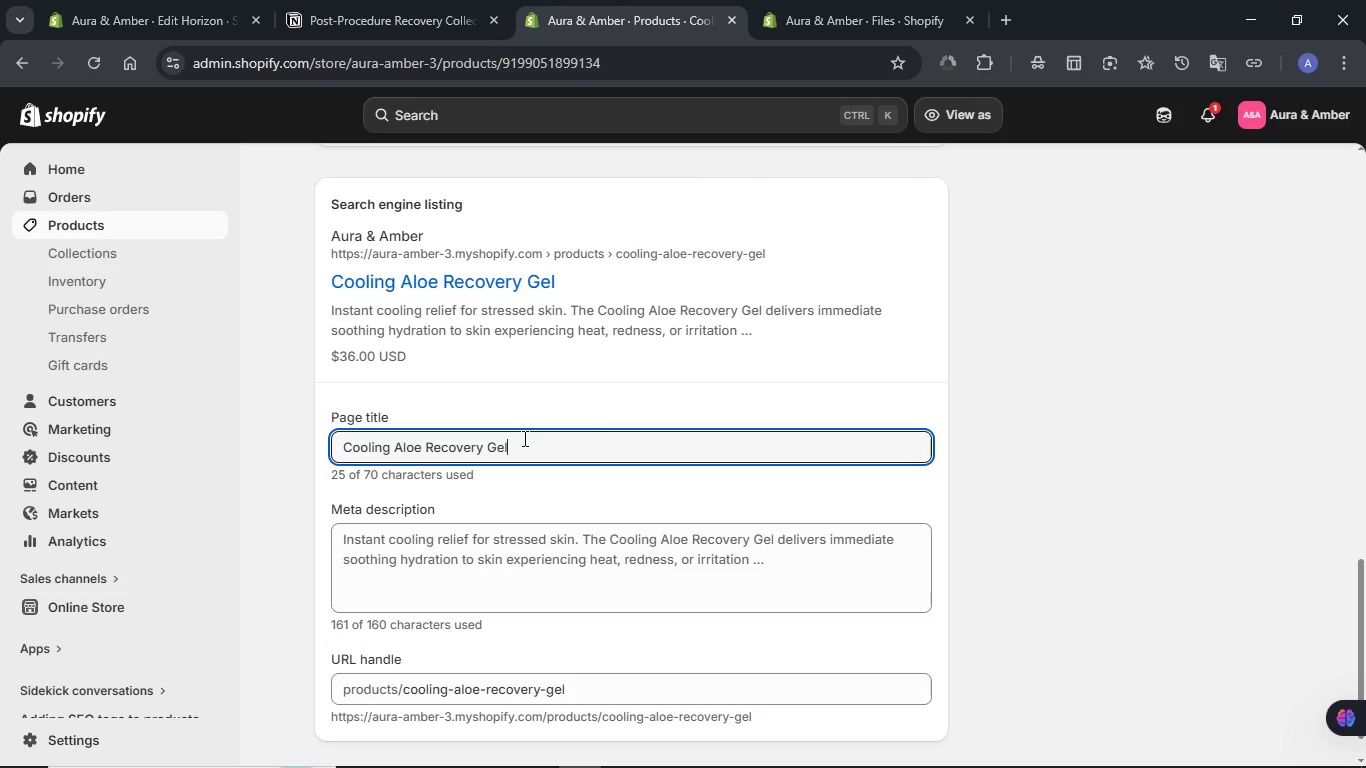 
key(Control+A)
 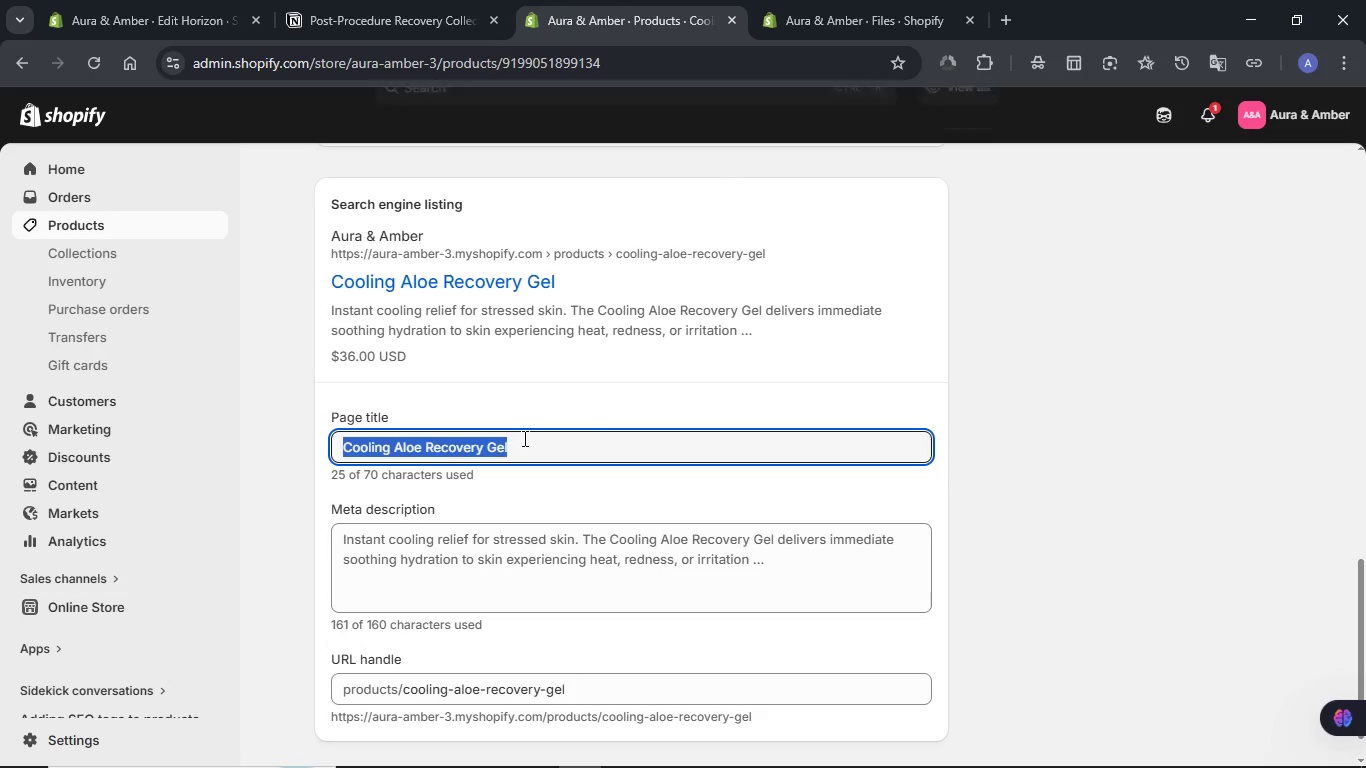 
key(Meta+V)
 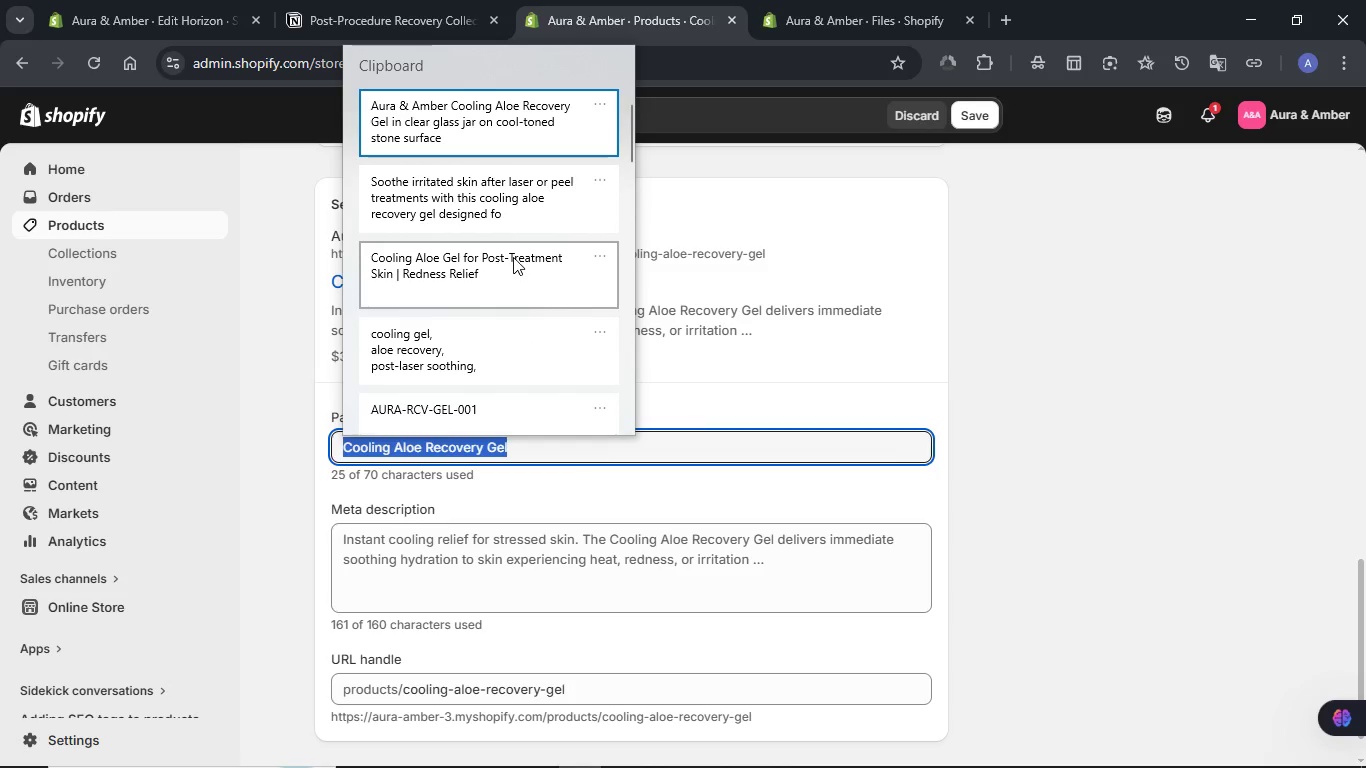 
left_click([513, 257])
 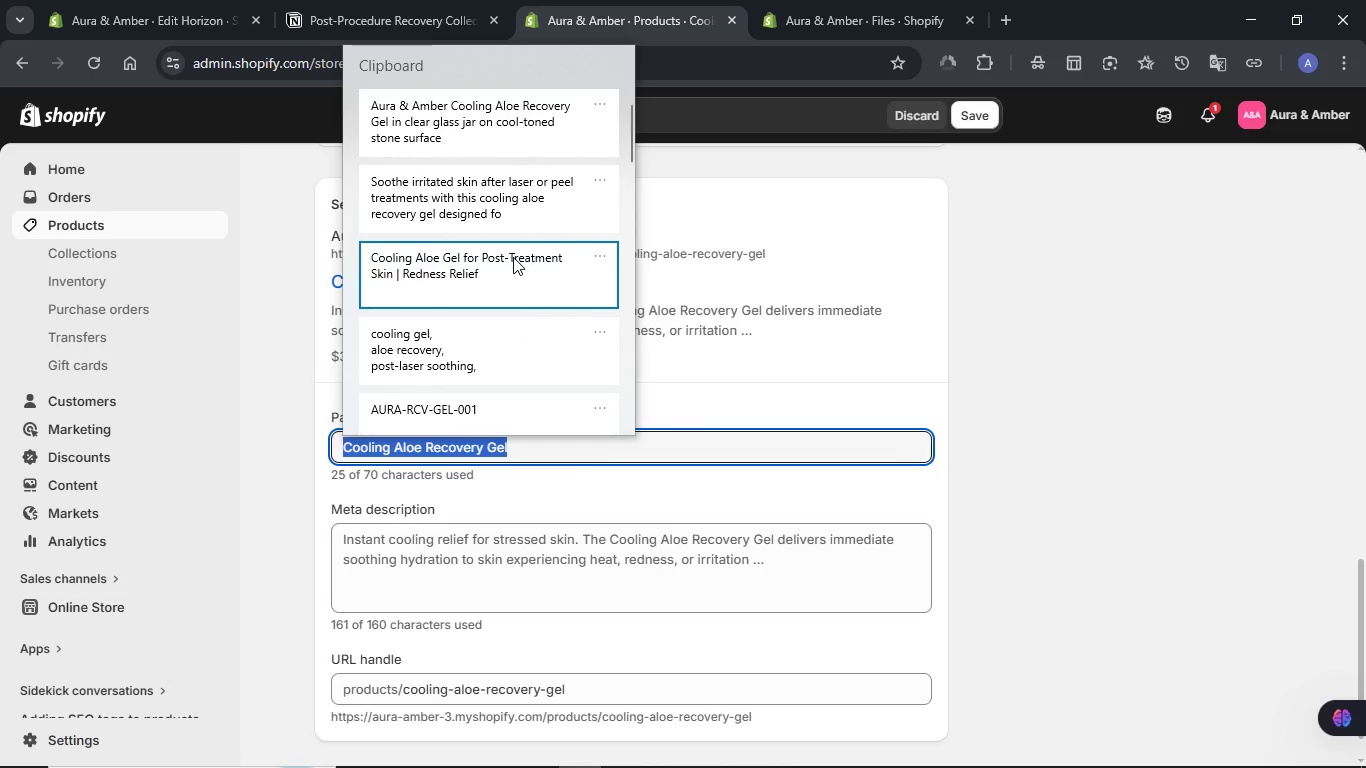 
key(Control+ControlLeft)
 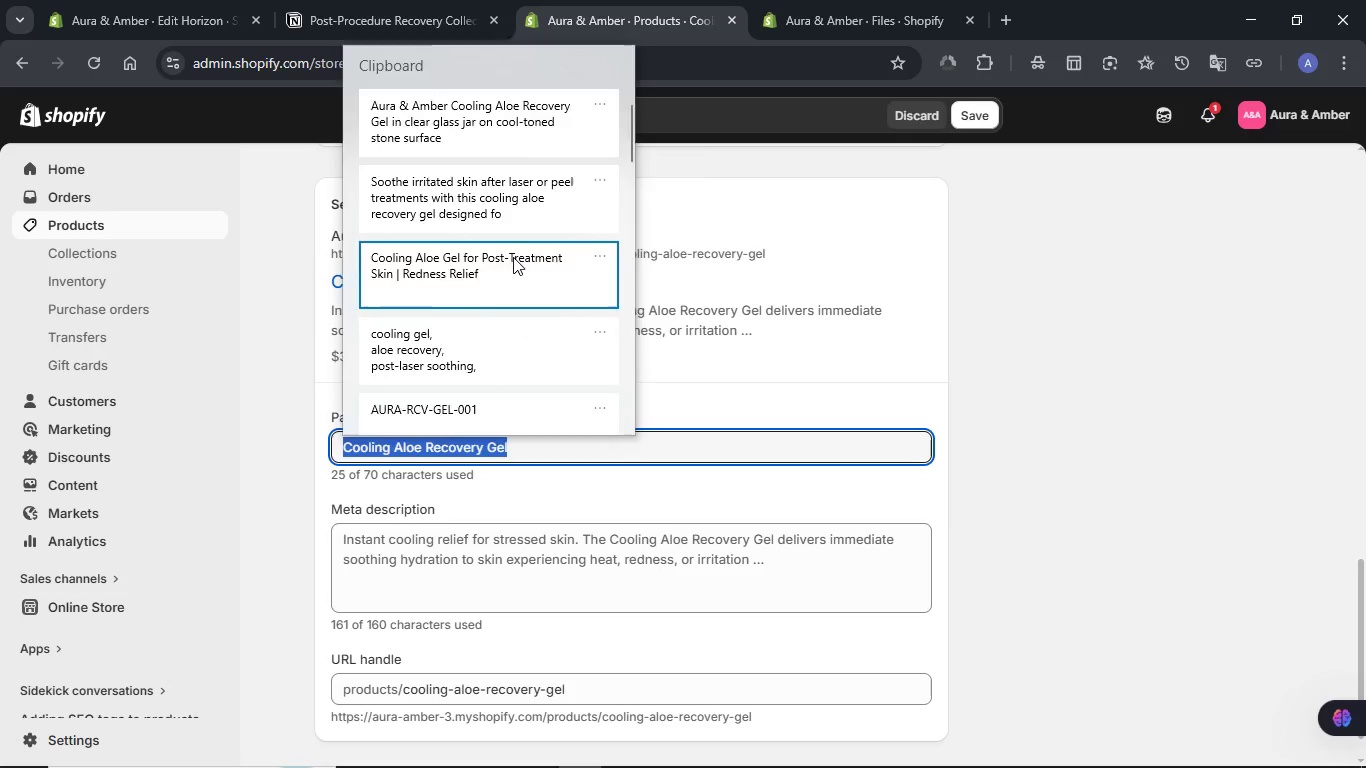 
key(Control+V)
 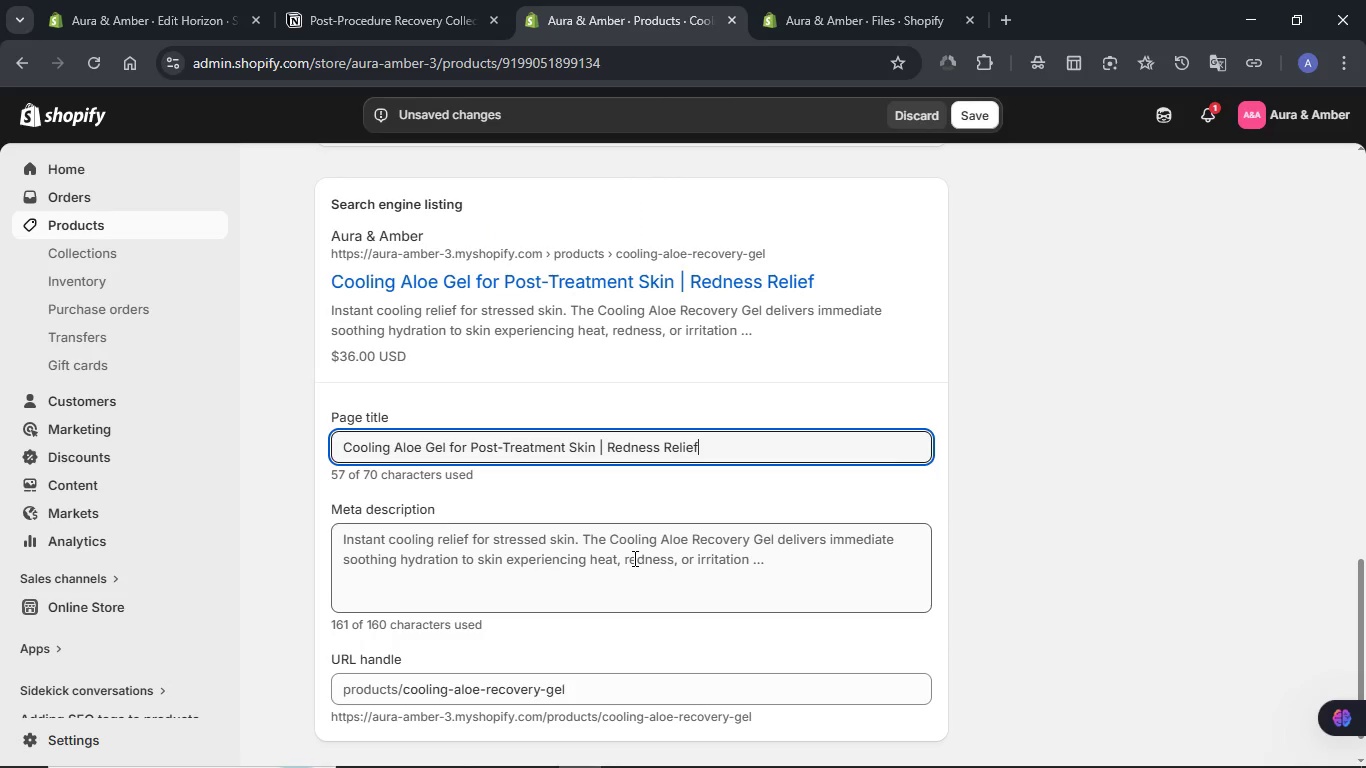 
left_click([633, 558])
 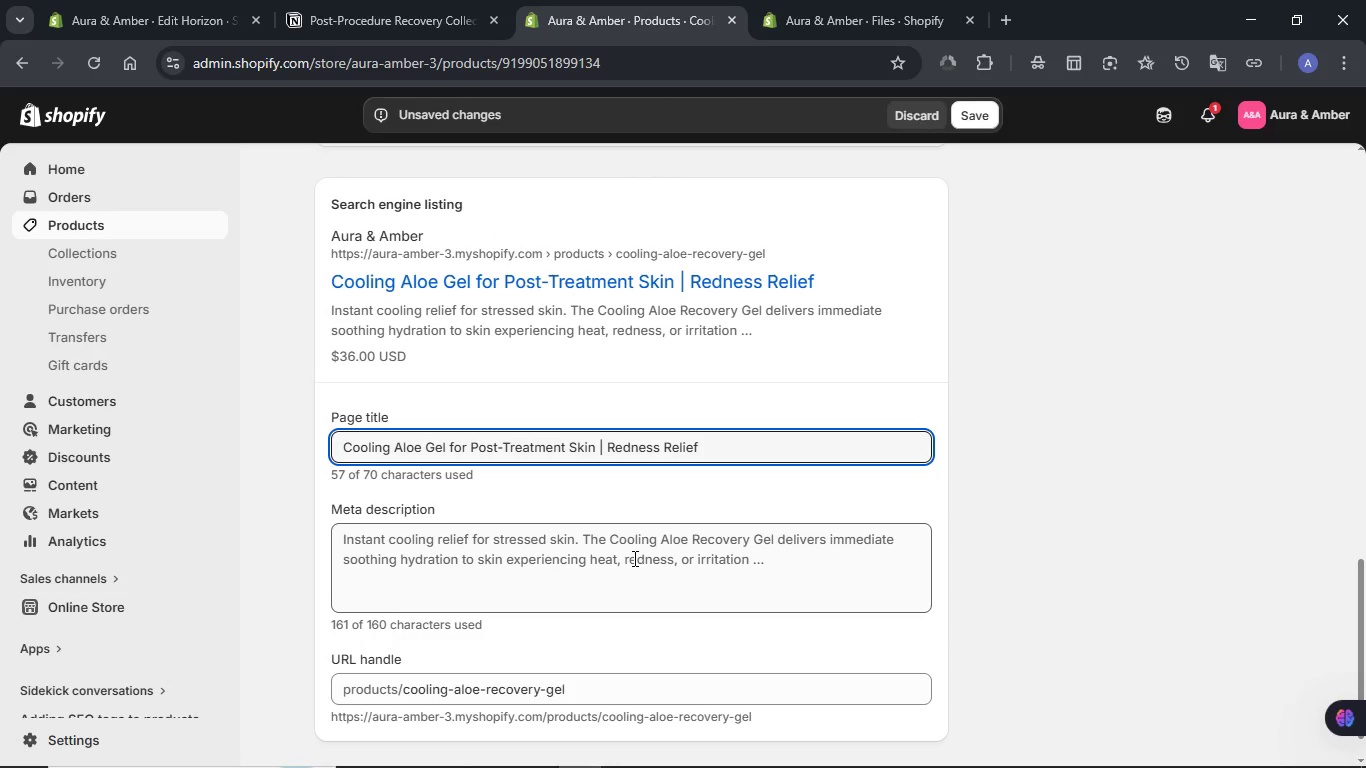 
key(Control+A)
 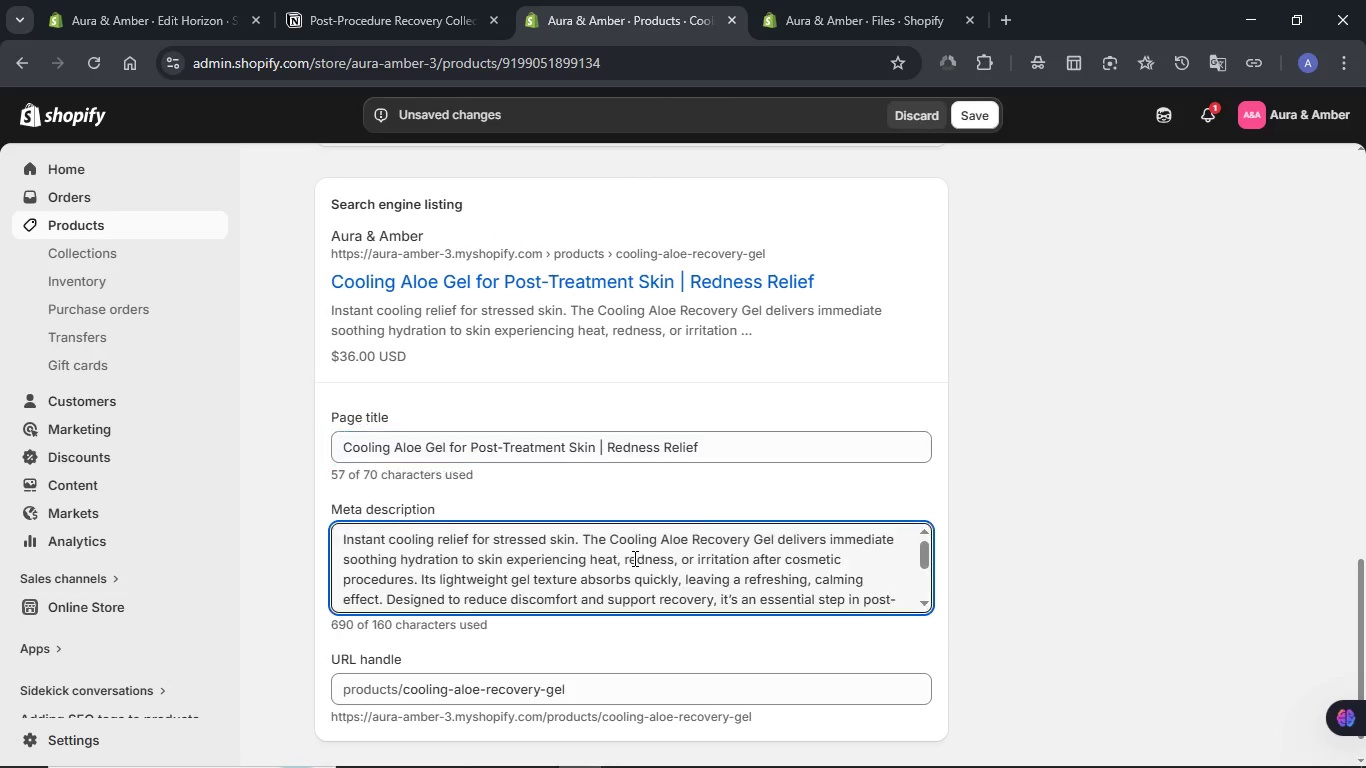 
key(Meta+V)
 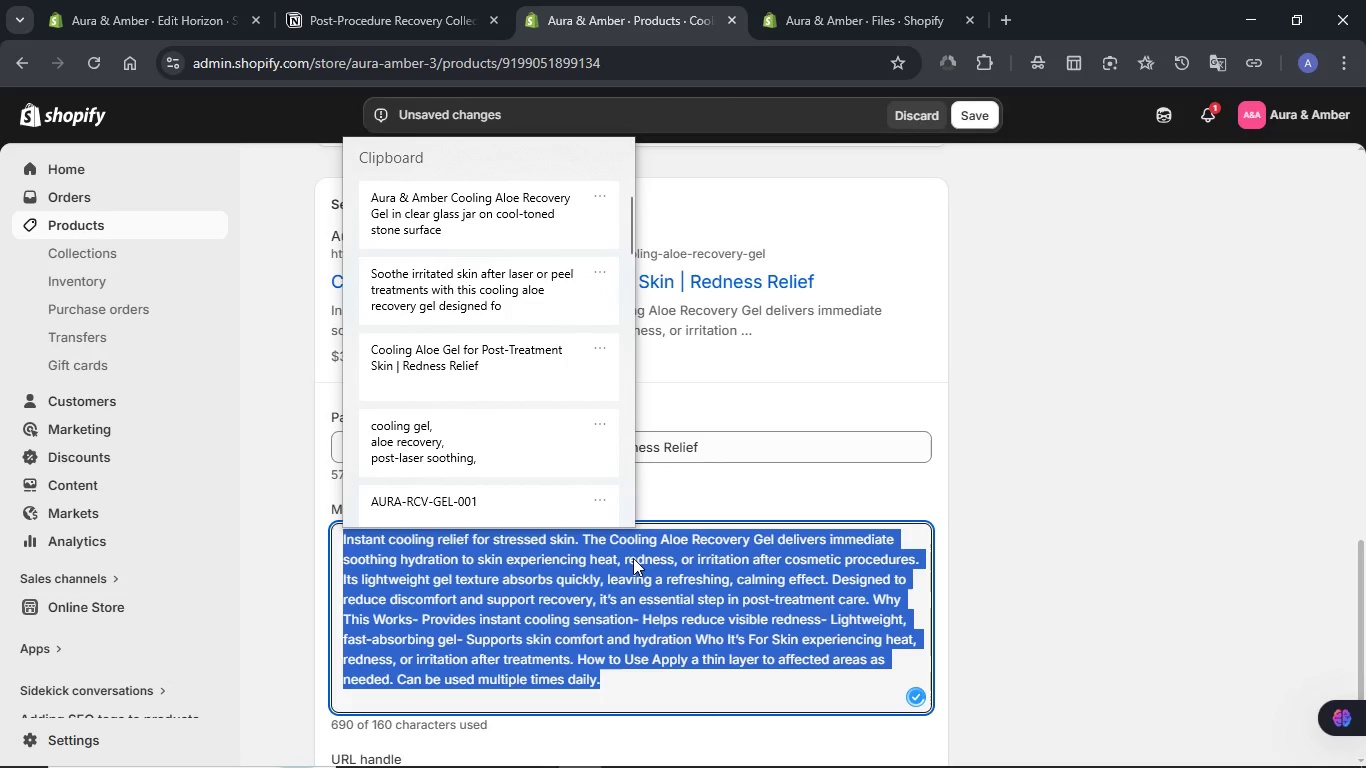 
left_click_drag(start_coordinate=[467, 293], to_coordinate=[987, 113])
 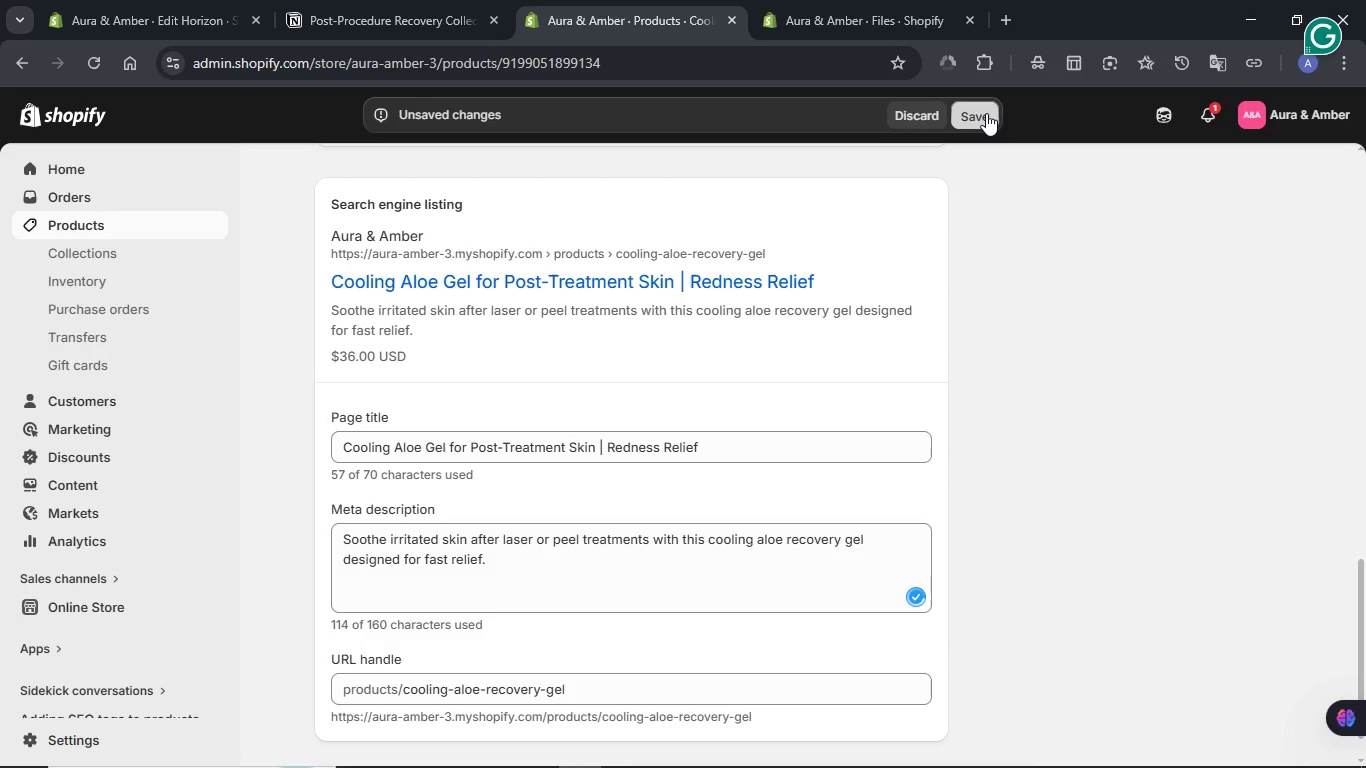 
key(Control+ControlLeft)
 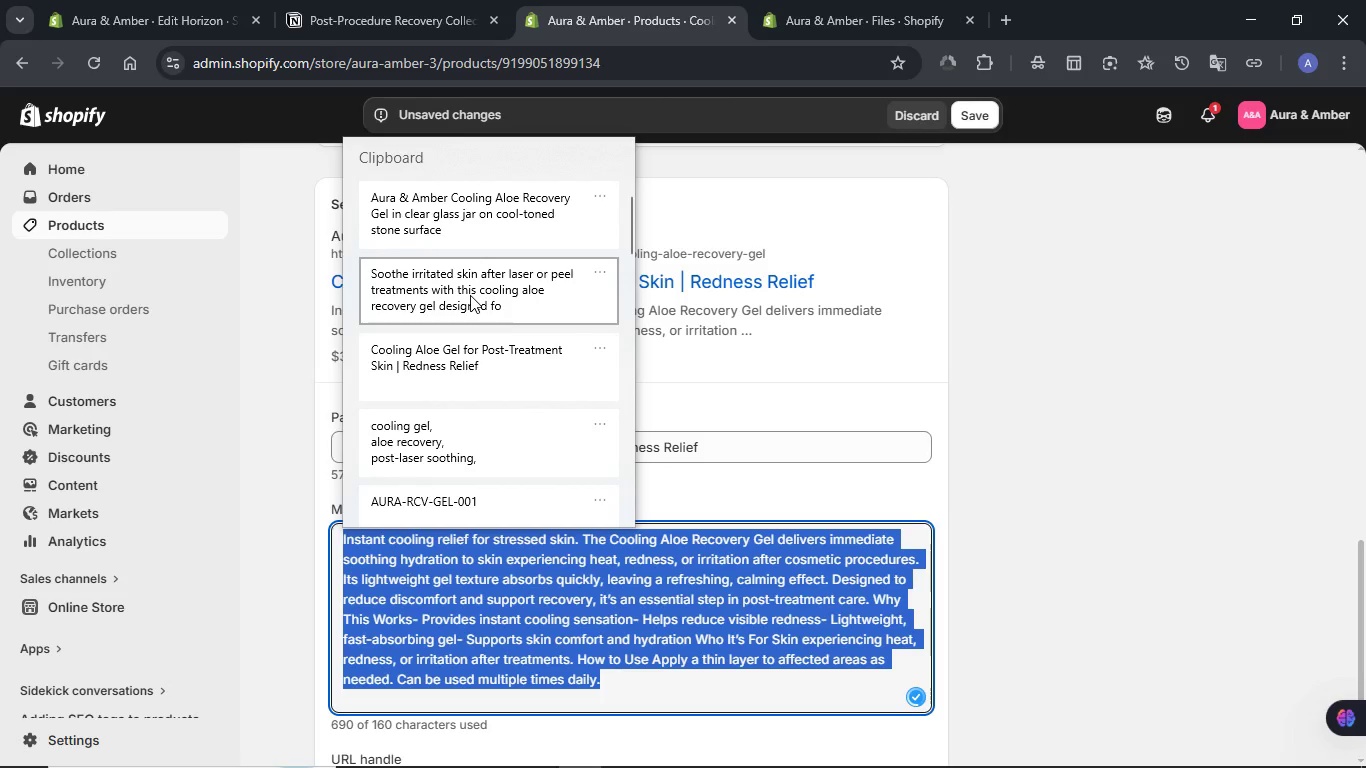 
key(Backspace)
 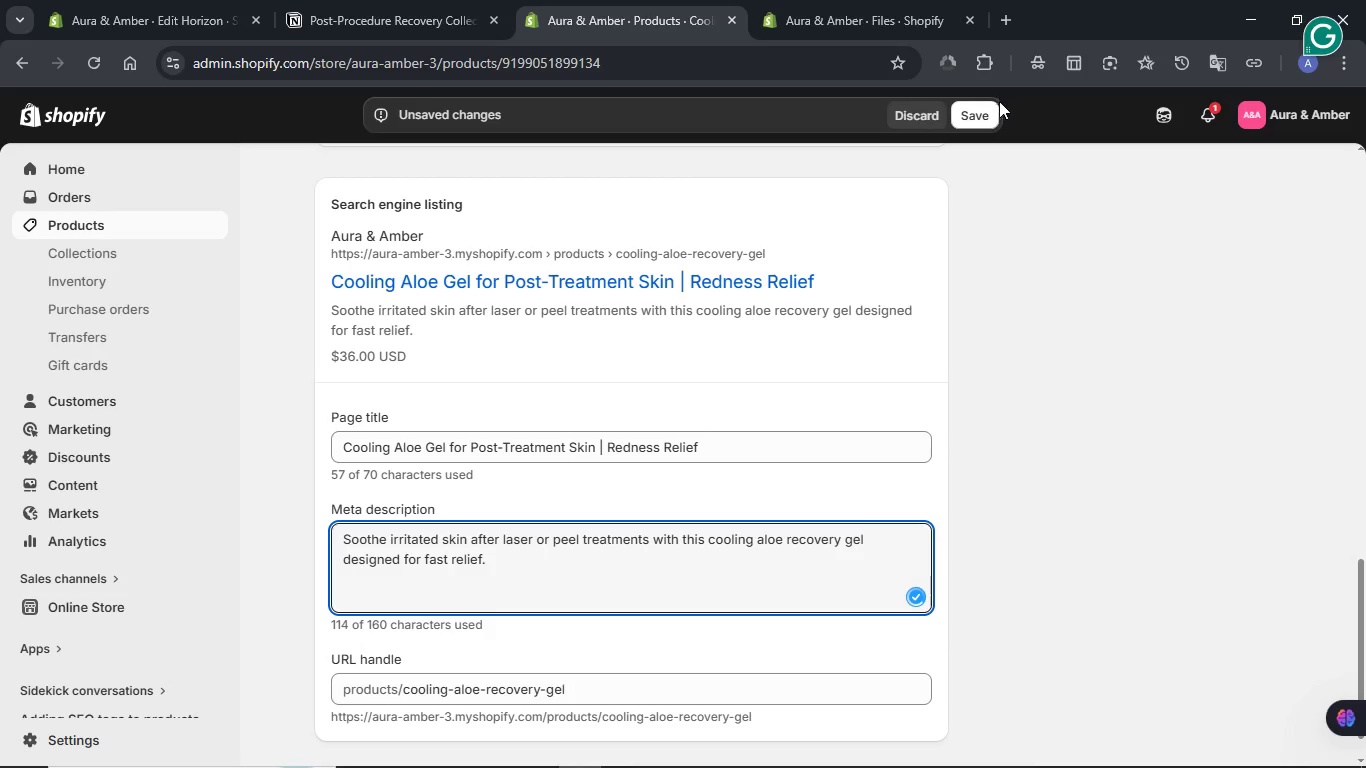 
left_click([987, 113])
 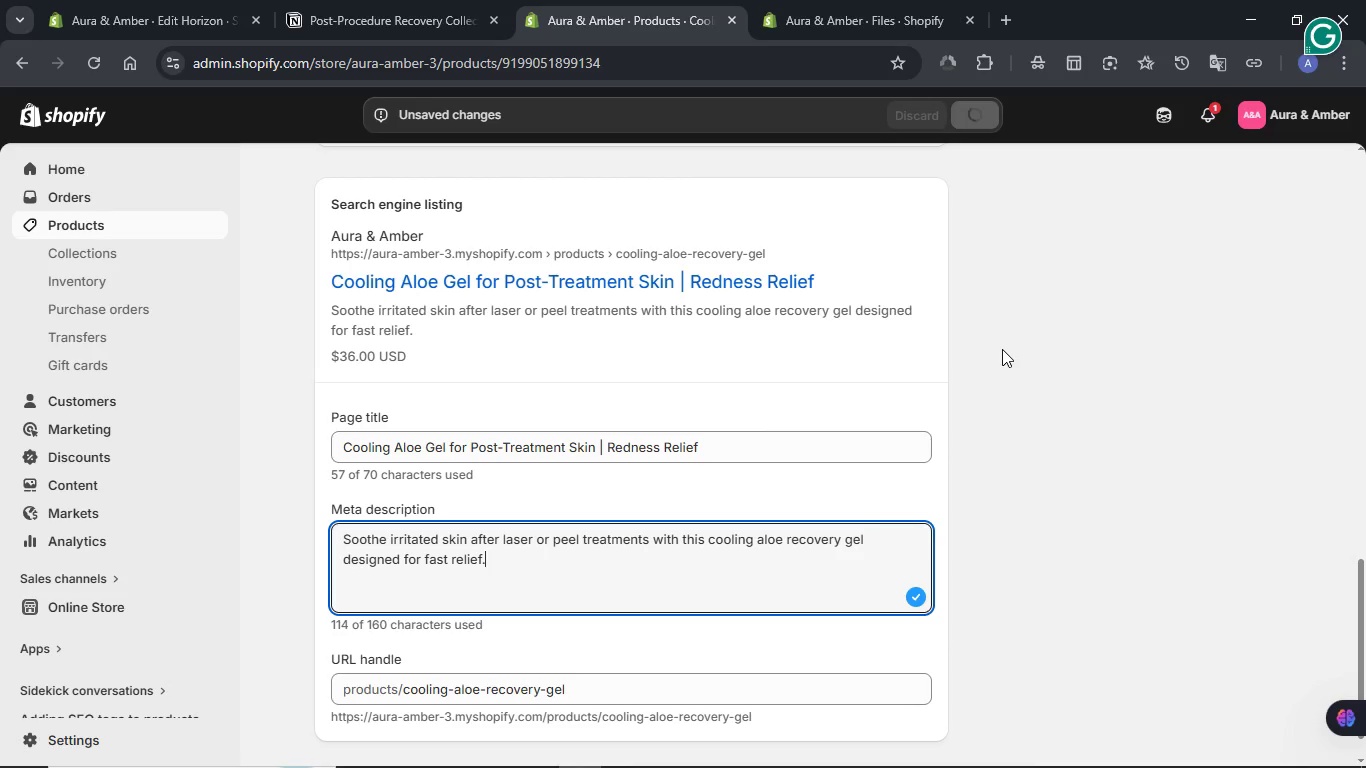 
wait(11.34)
 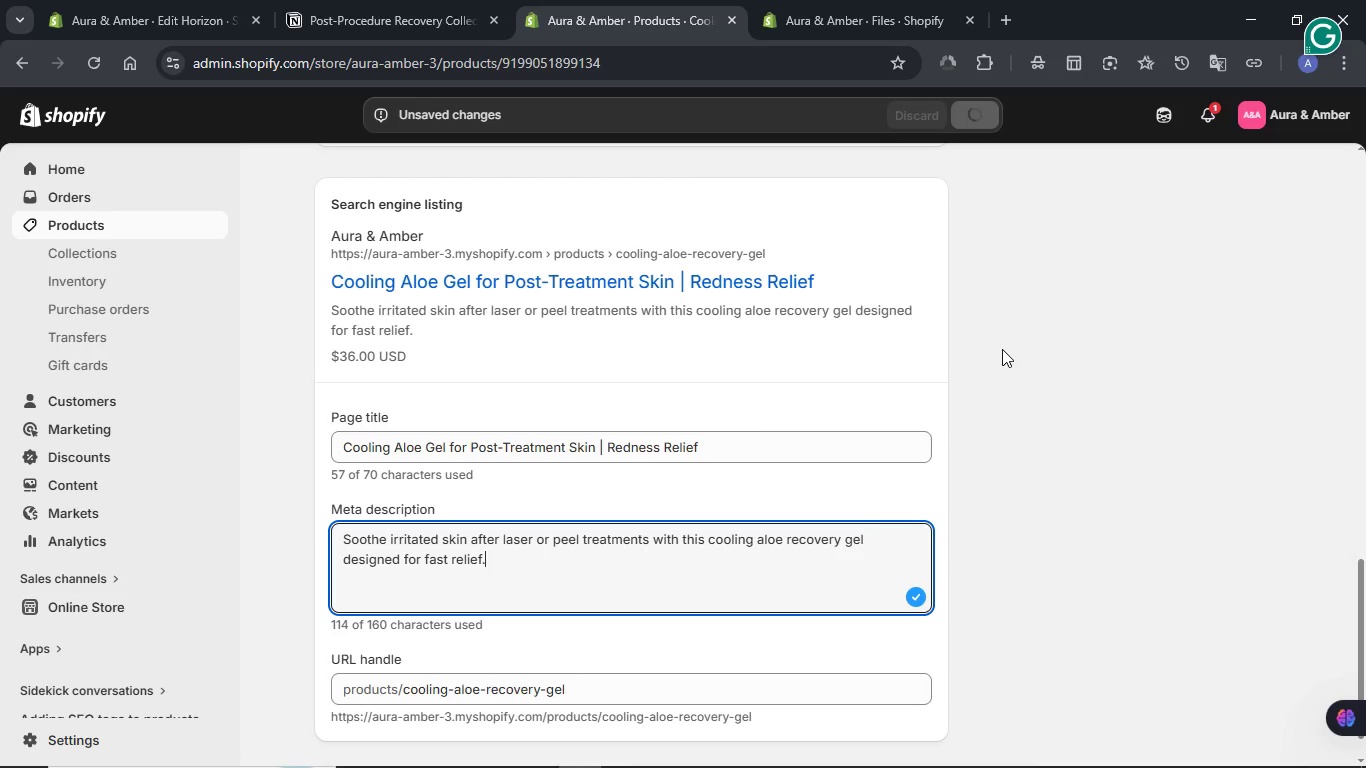 
scroll: coordinate [902, 414], scroll_direction: up, amount: 11.0
 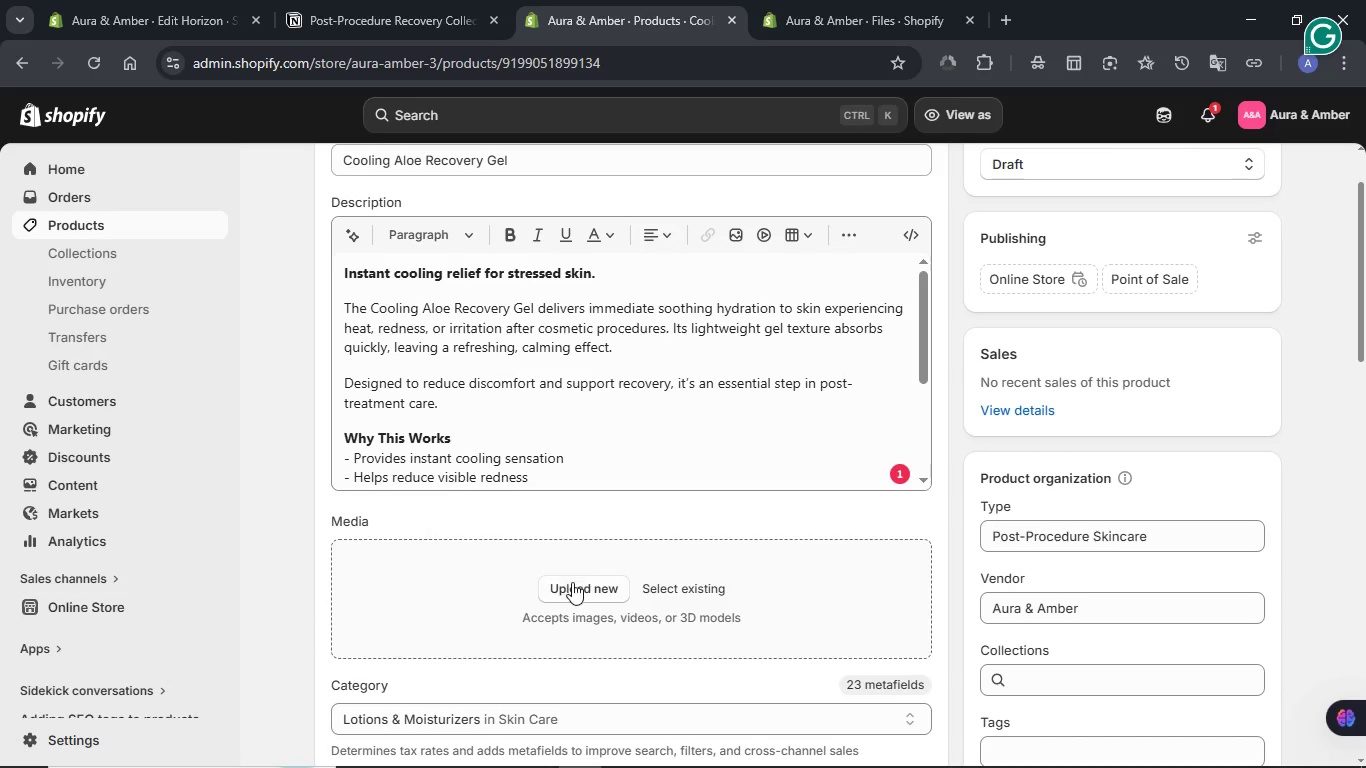 
left_click([572, 582])
 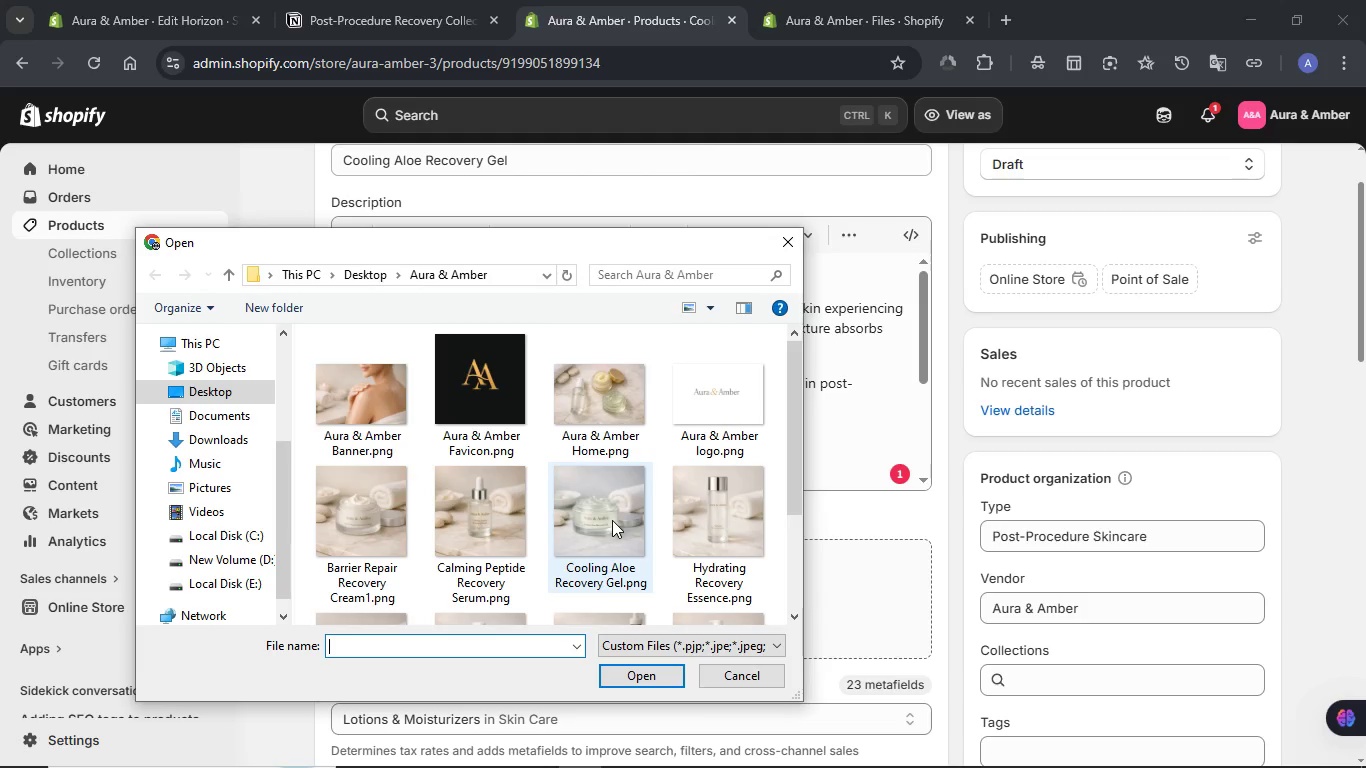 
wait(7.56)
 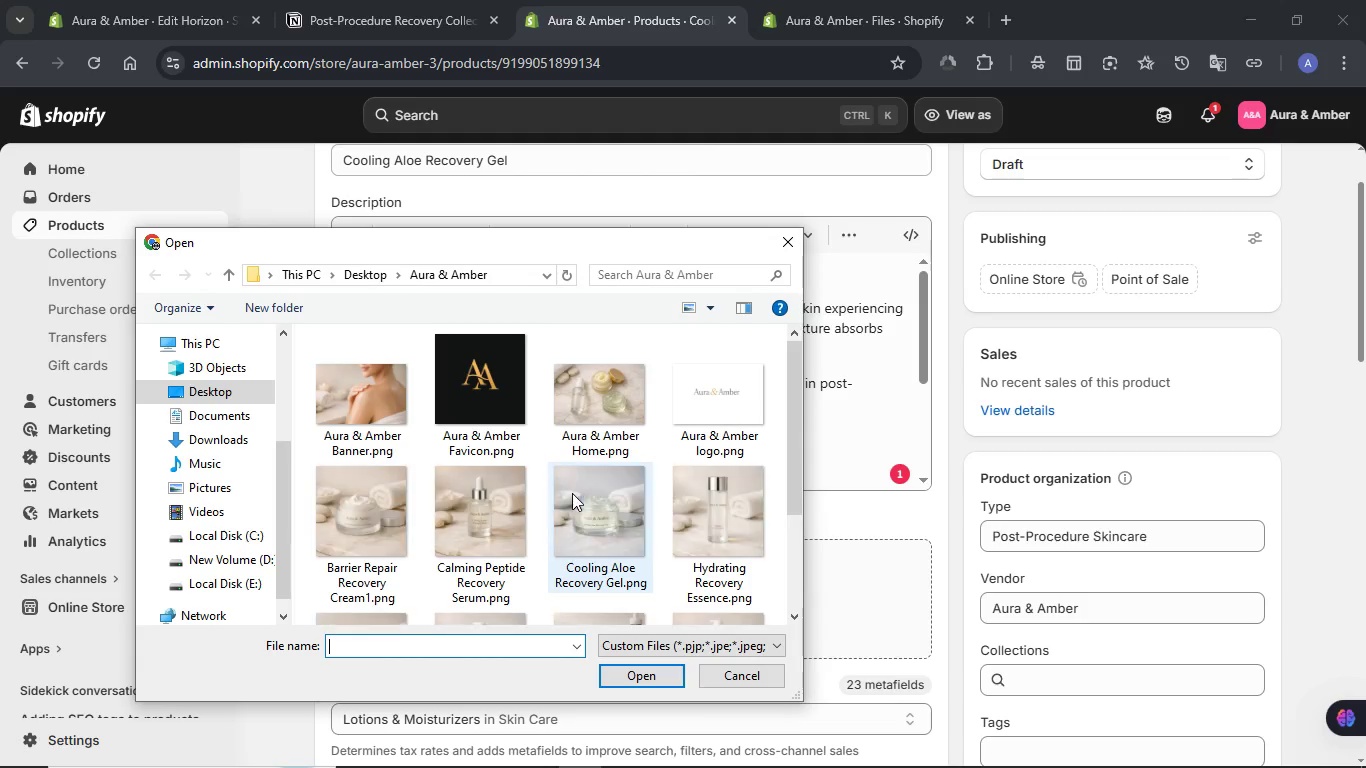 
left_click([612, 520])
 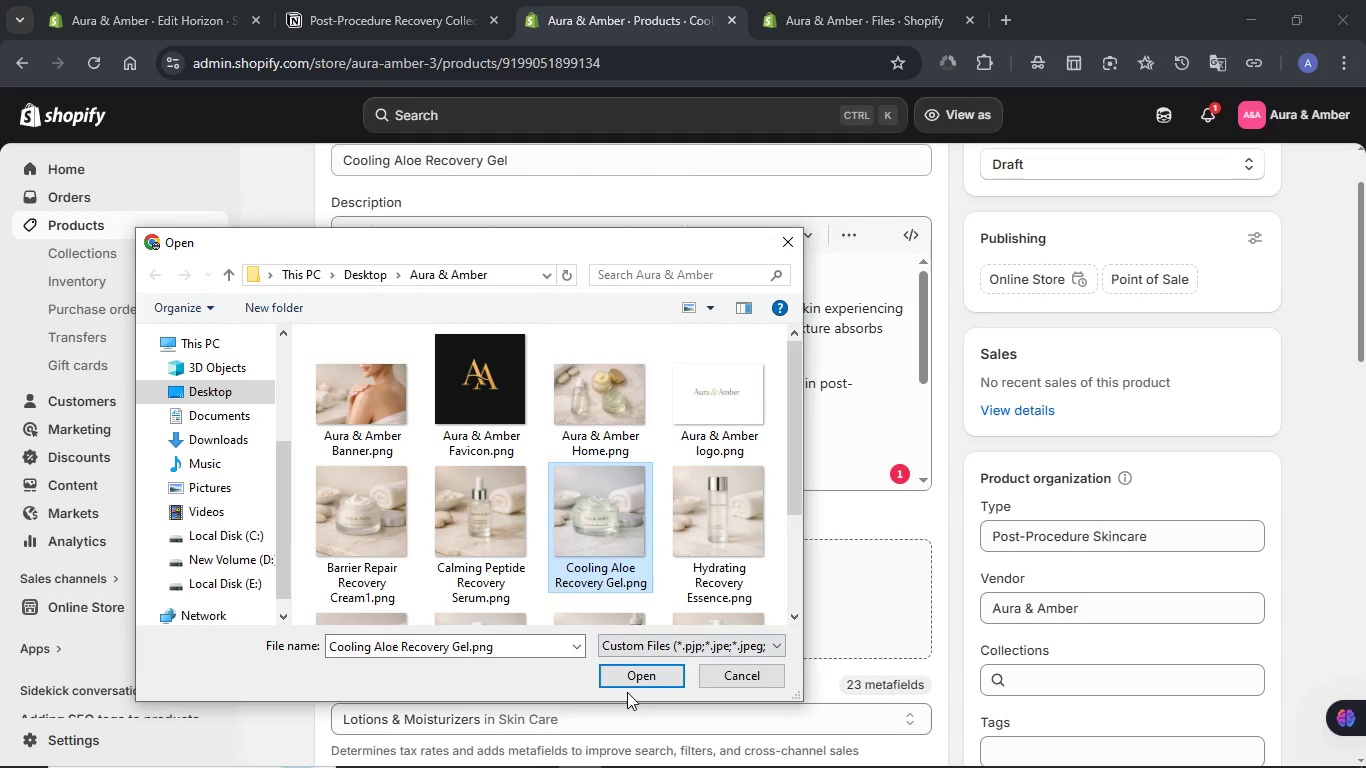 
left_click([627, 678])
 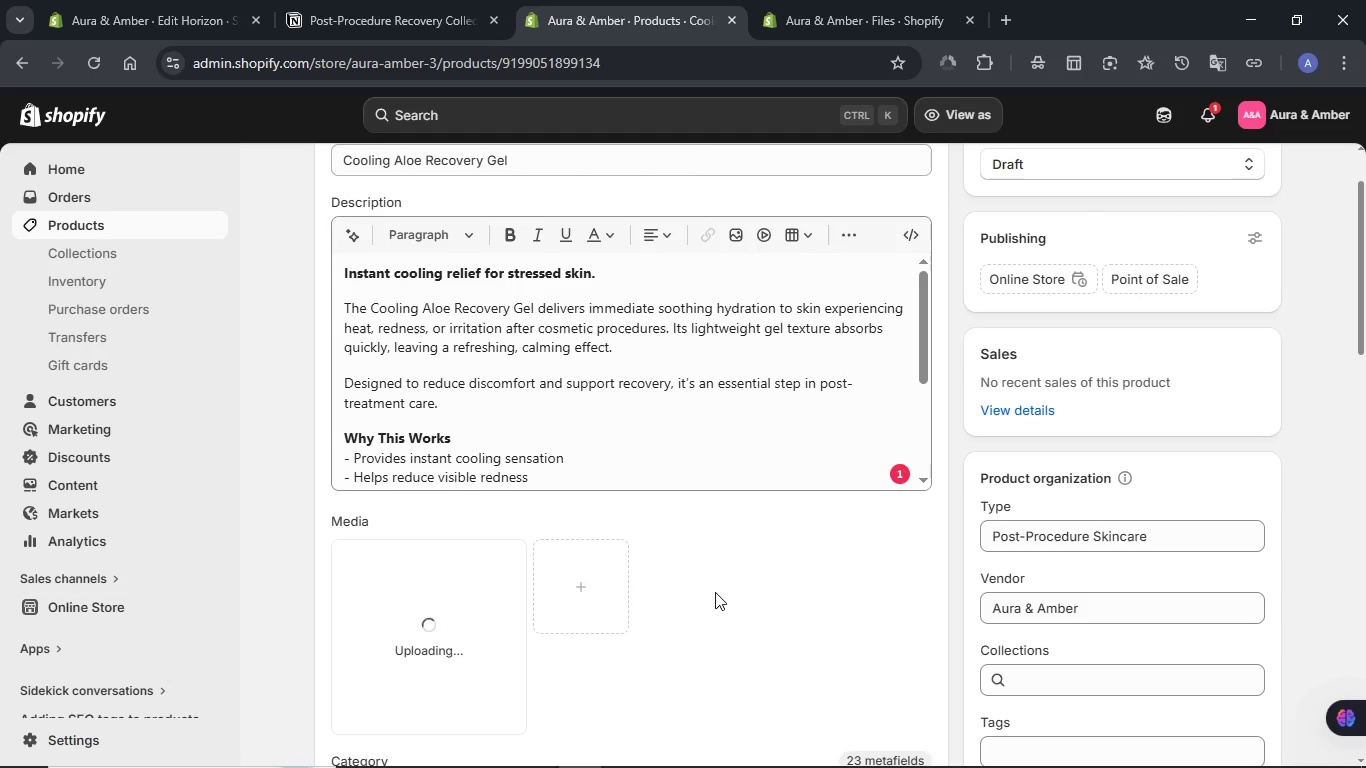 
wait(12.56)
 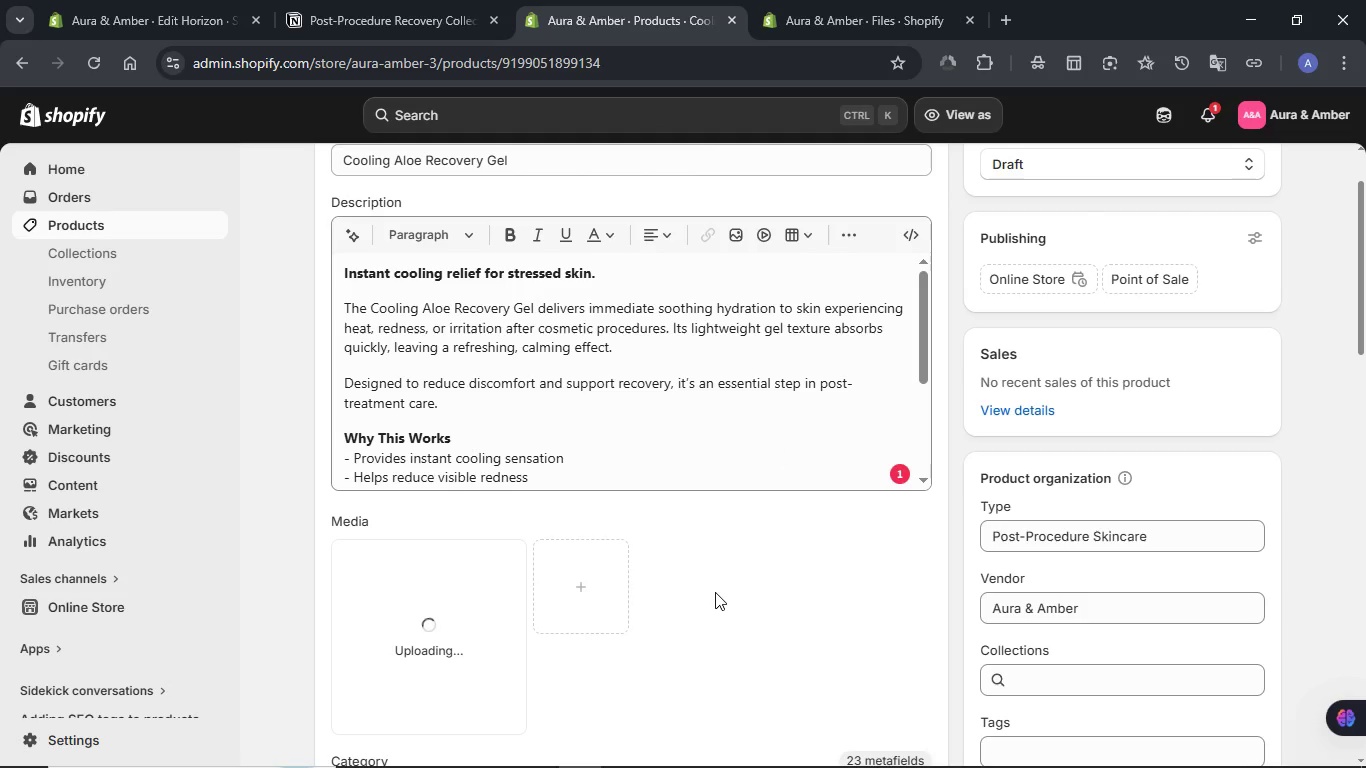 
left_click([467, 622])
 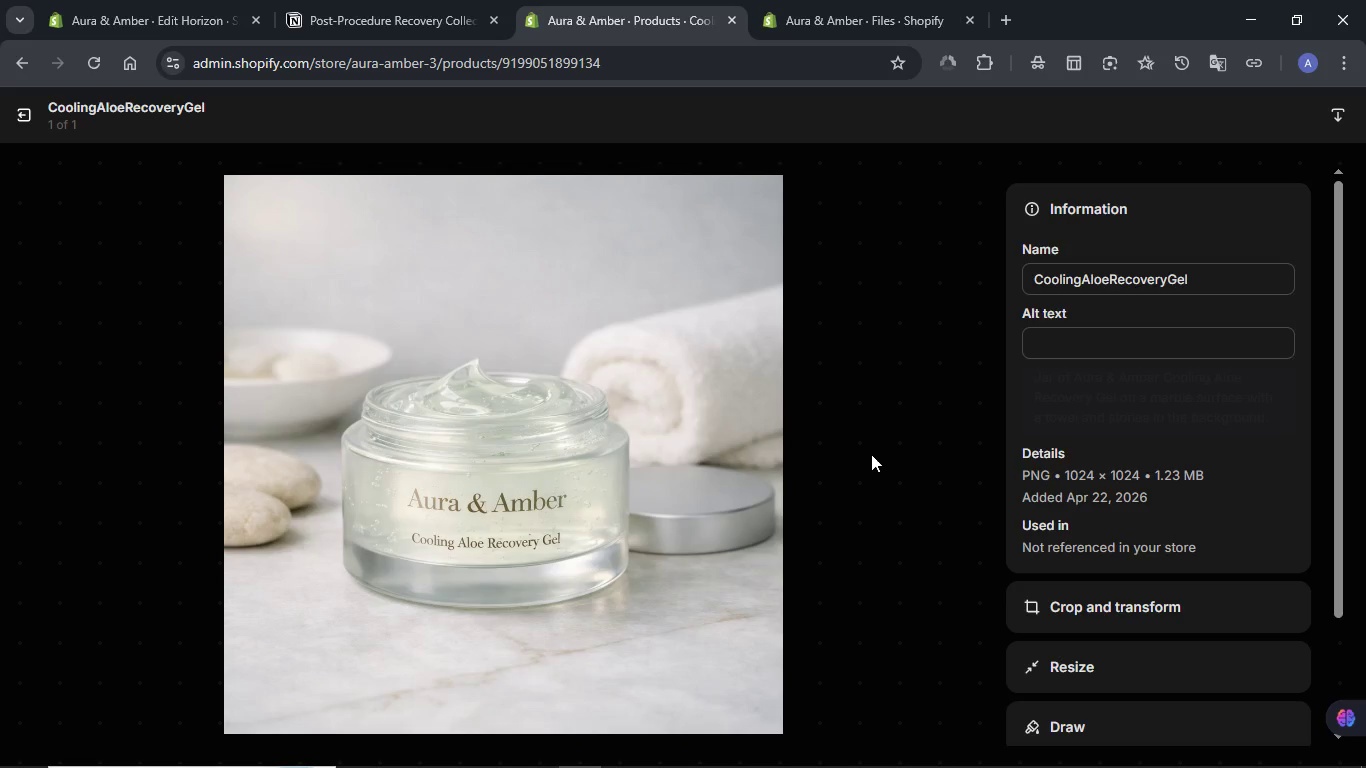 
wait(6.97)
 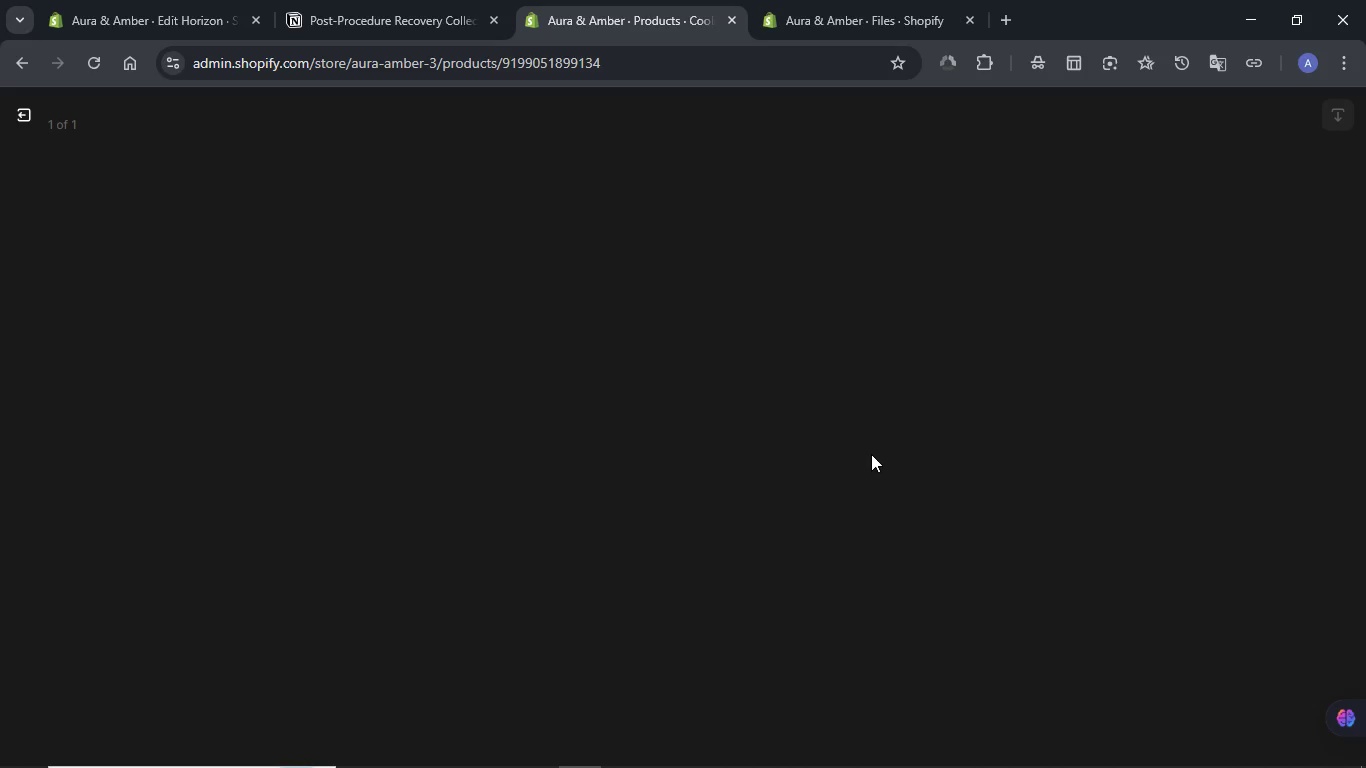 
left_click([1114, 330])
 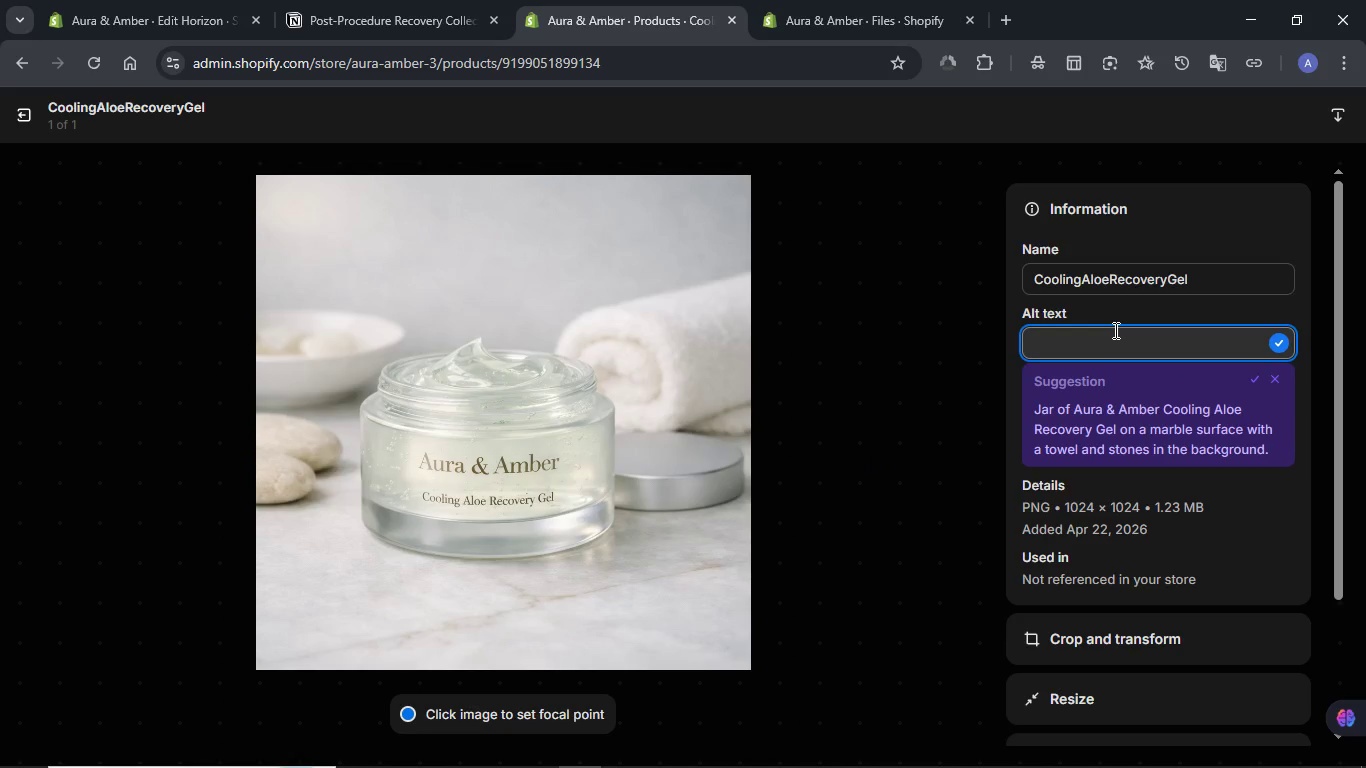 
key(Meta+V)
 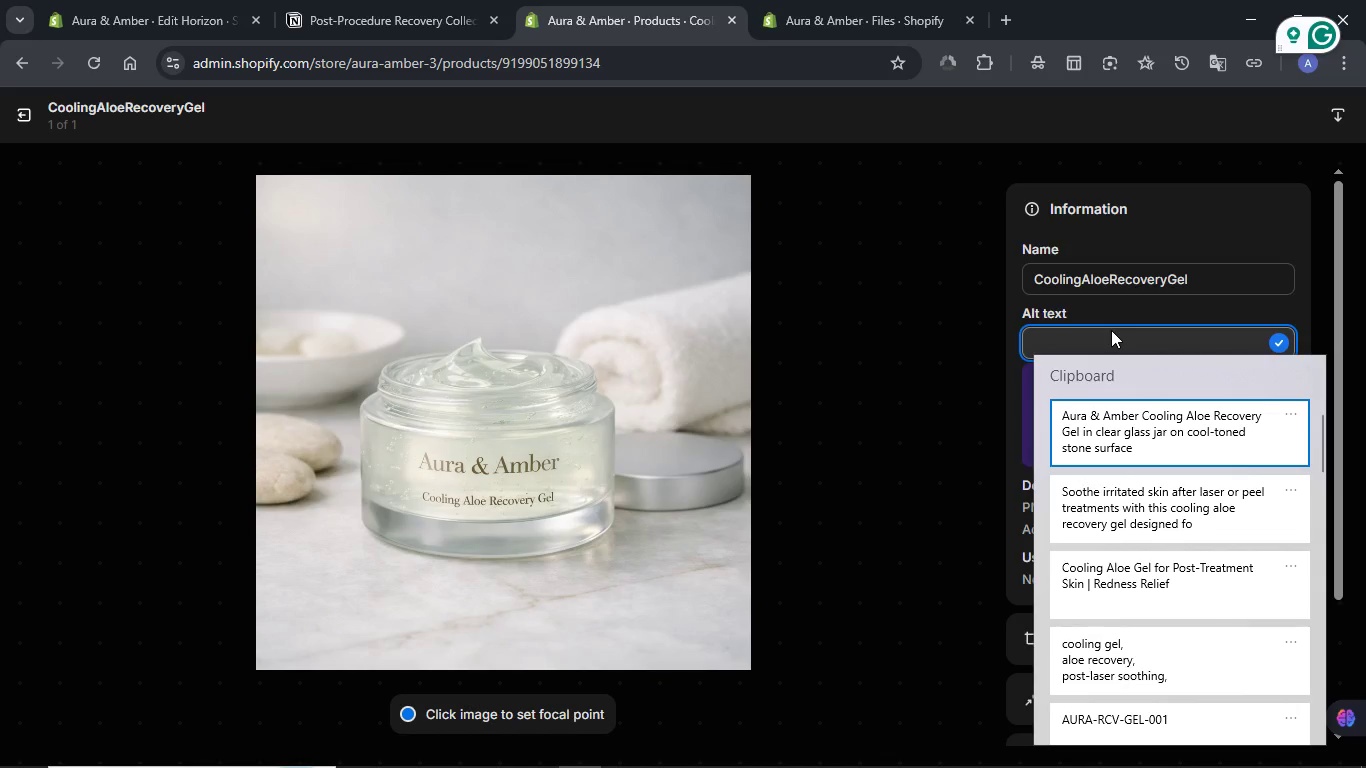 
left_click([1096, 432])
 